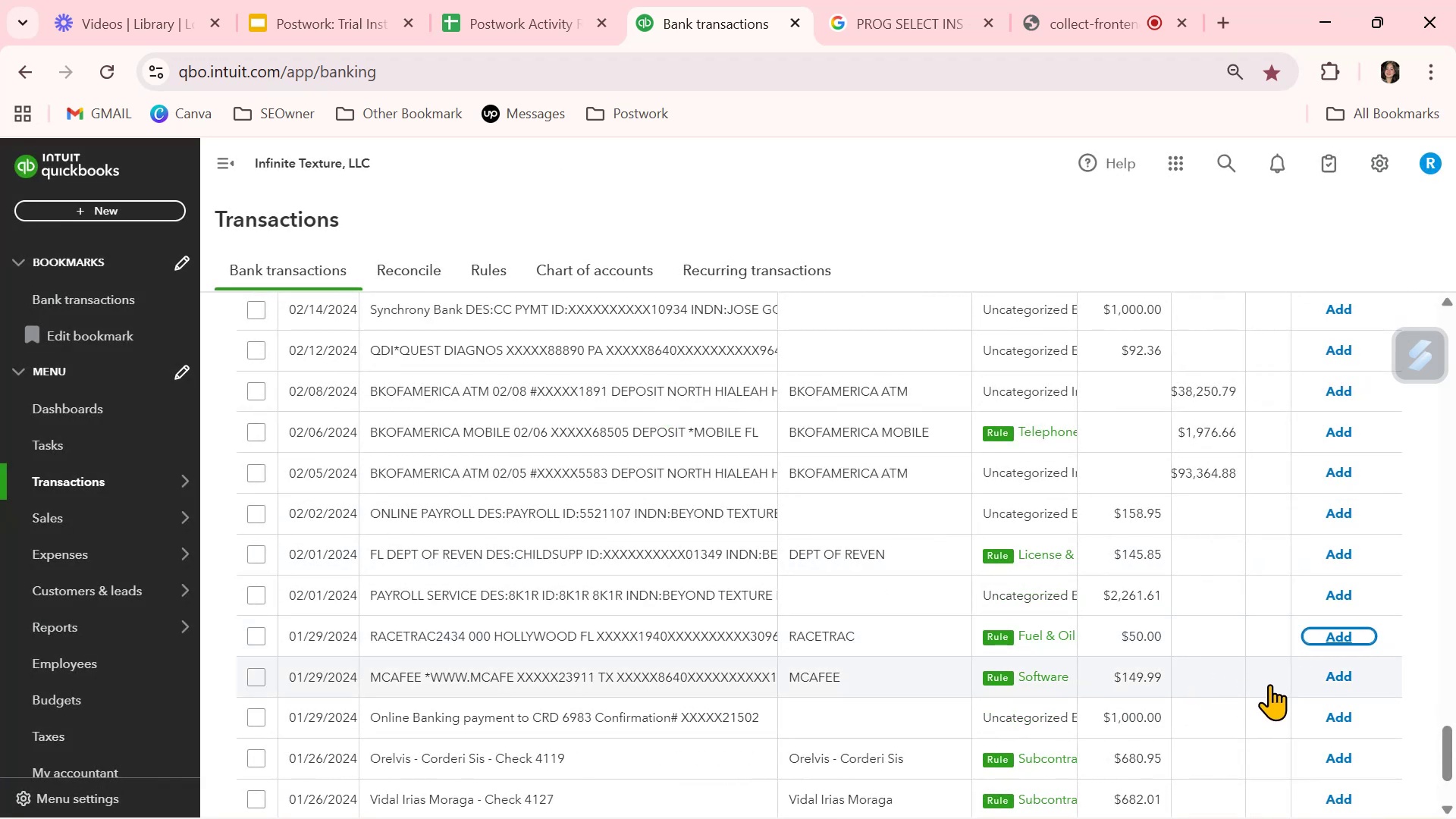 
wait(5.26)
 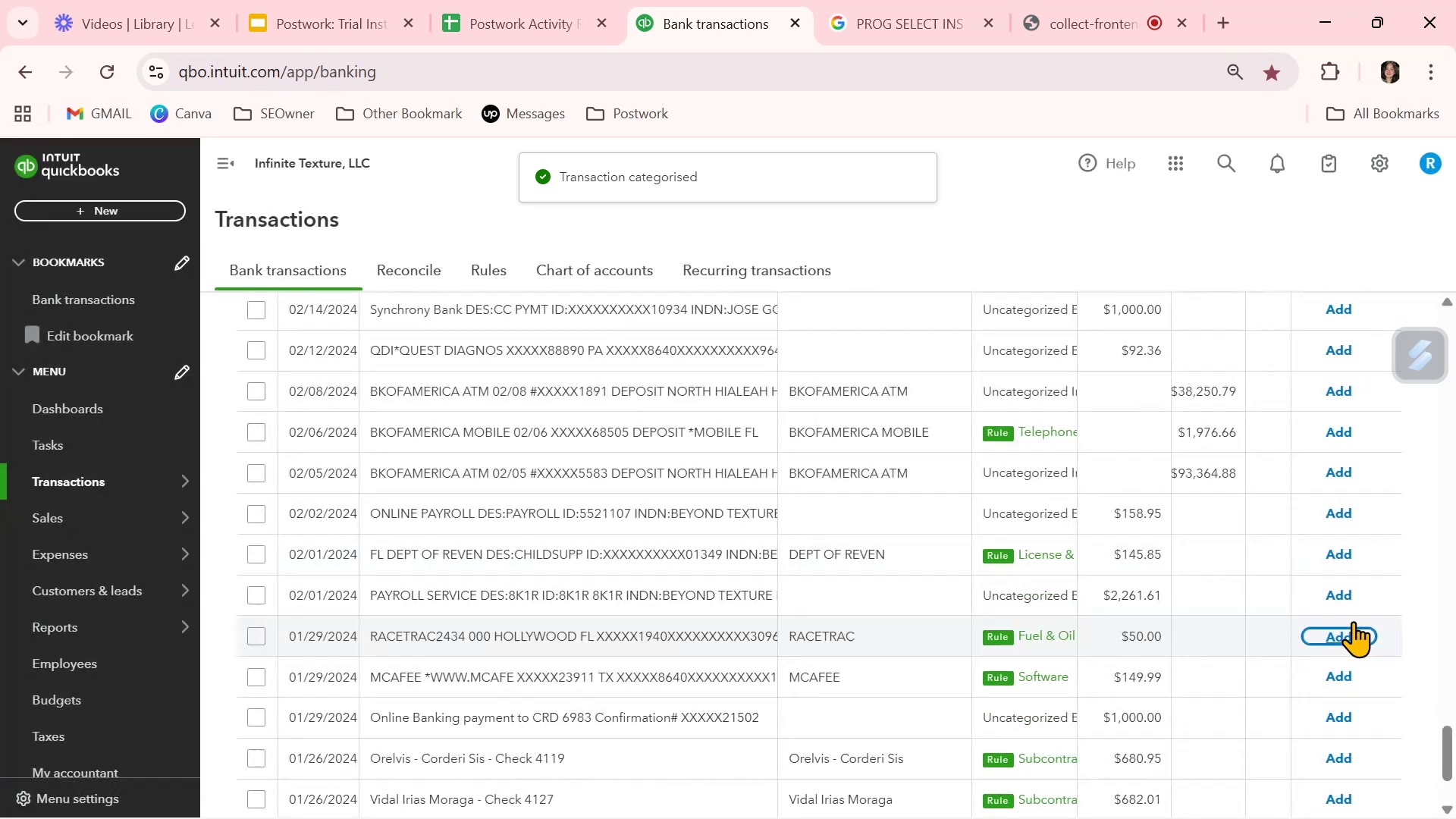 
left_click([1331, 676])
 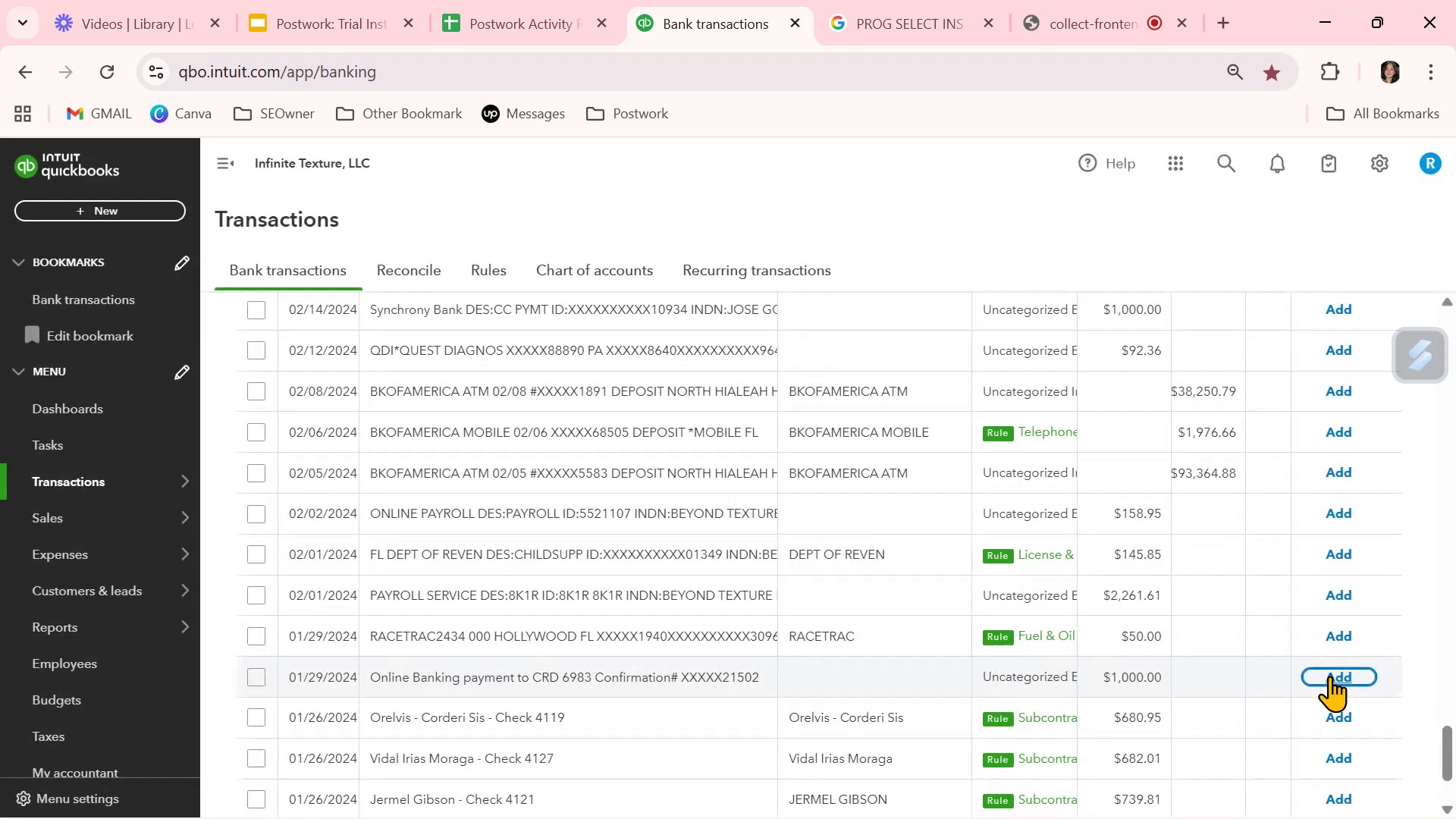 
scroll: coordinate [1325, 676], scroll_direction: down, amount: 1.0
 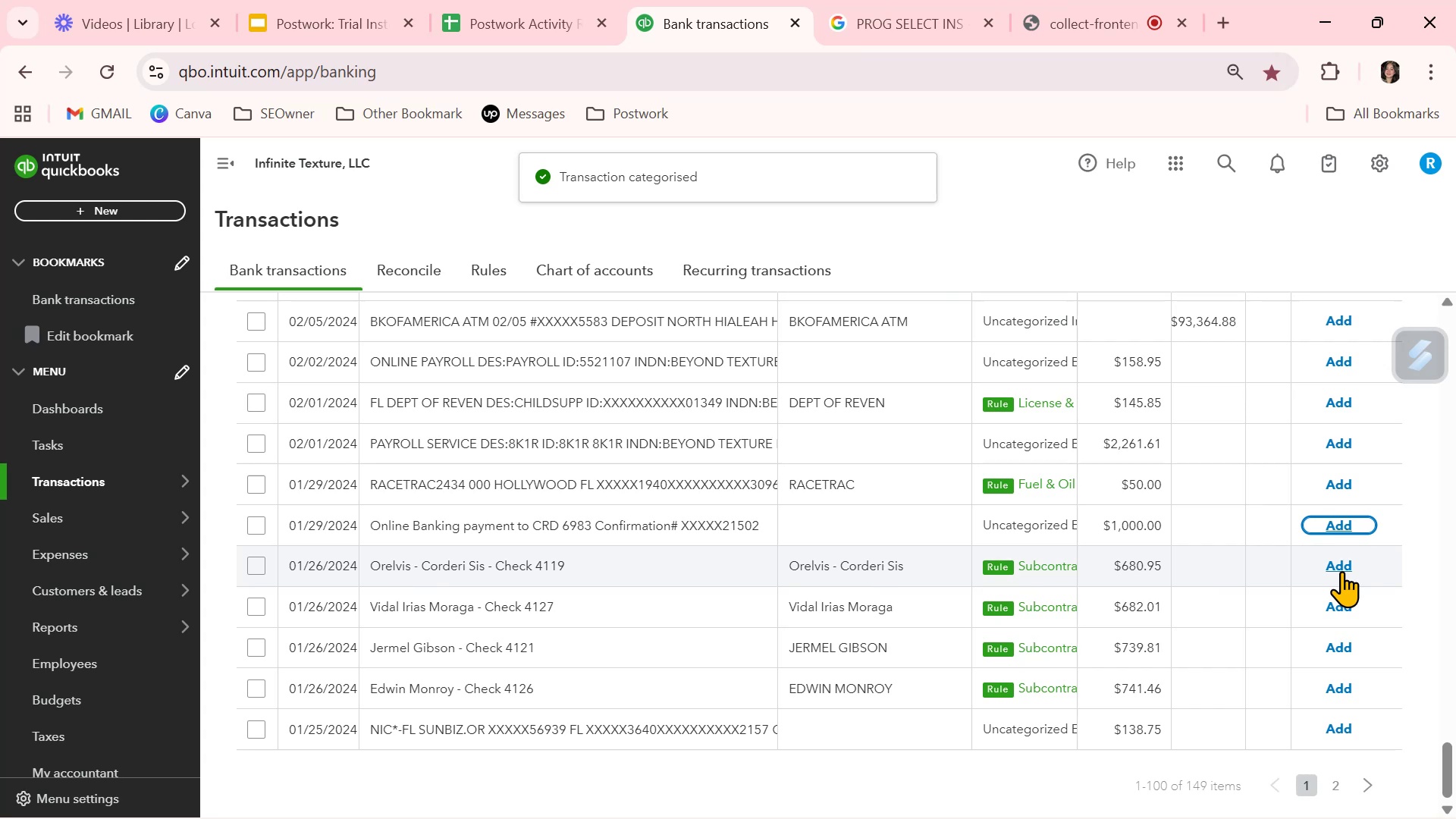 
left_click([1331, 601])
 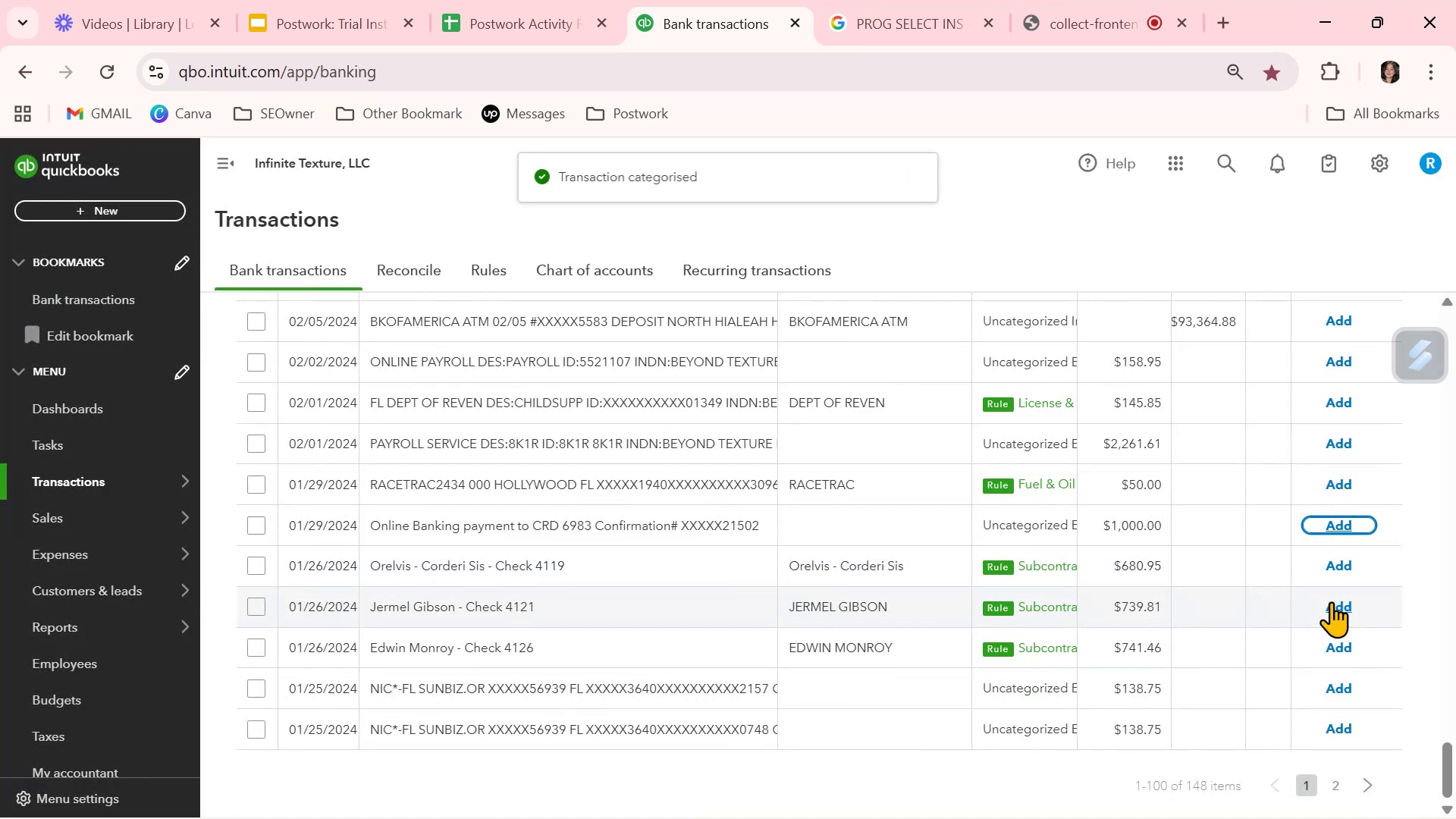 
left_click([1331, 601])
 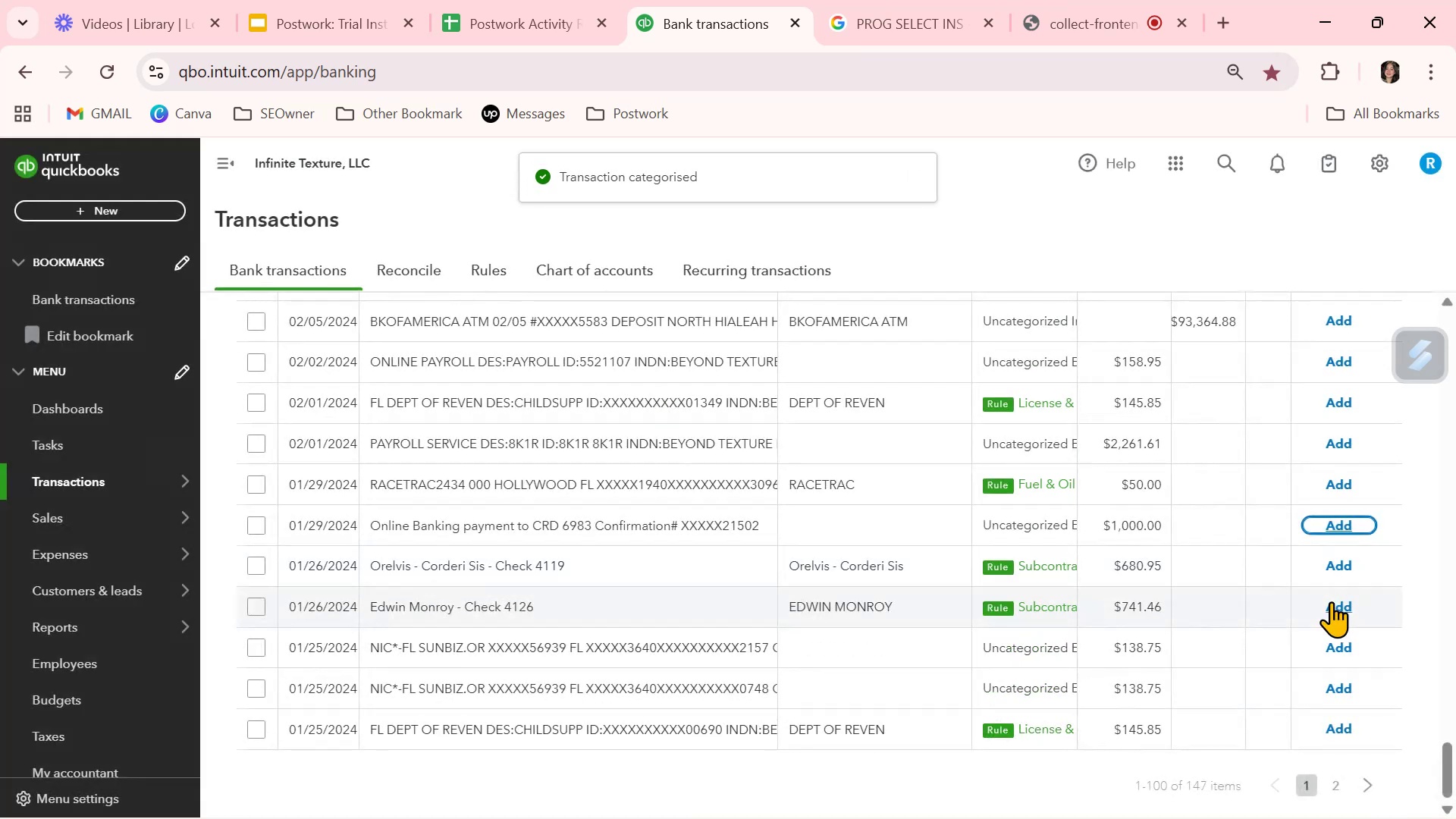 
left_click([1331, 601])
 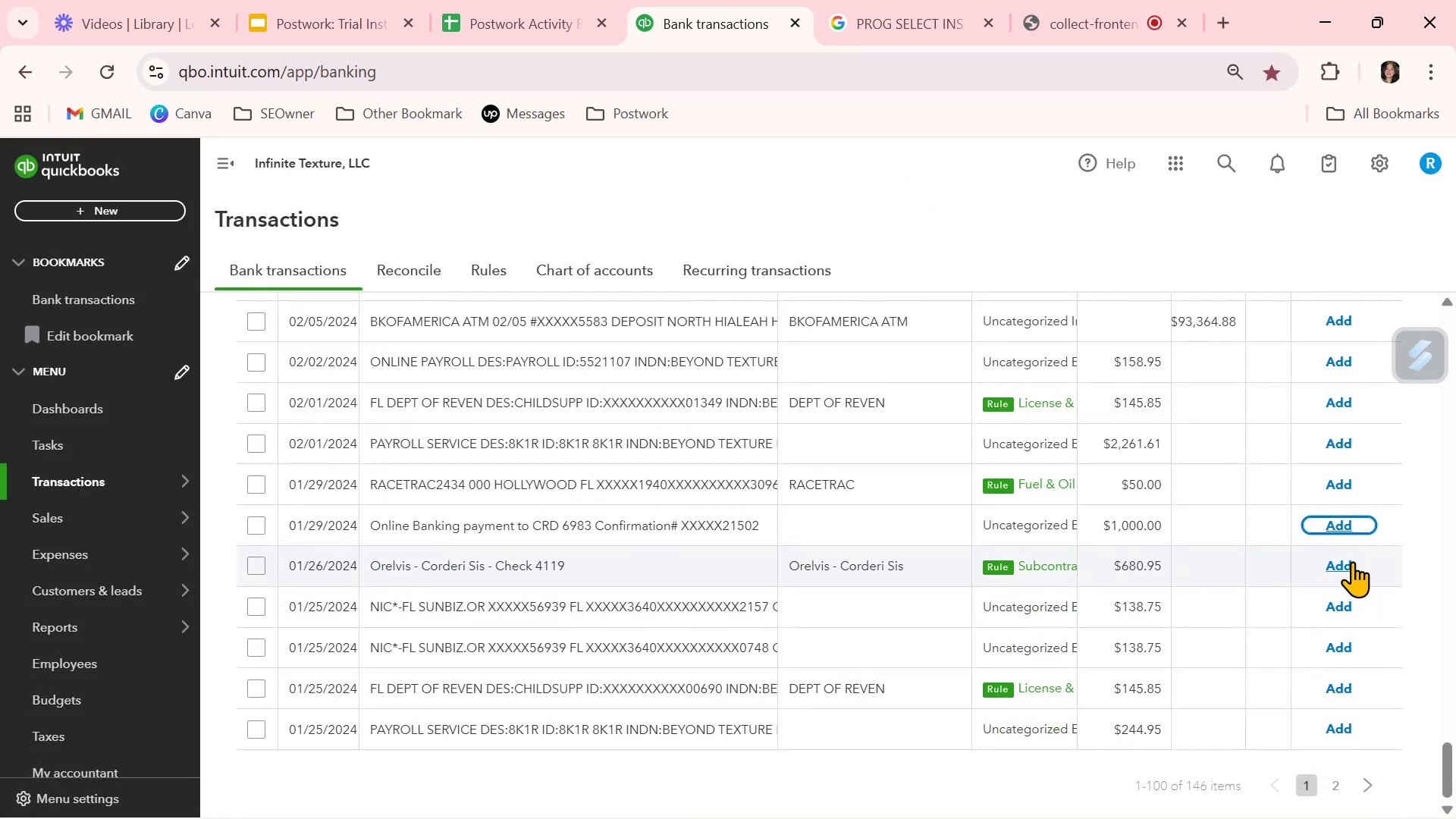 
left_click([1349, 563])
 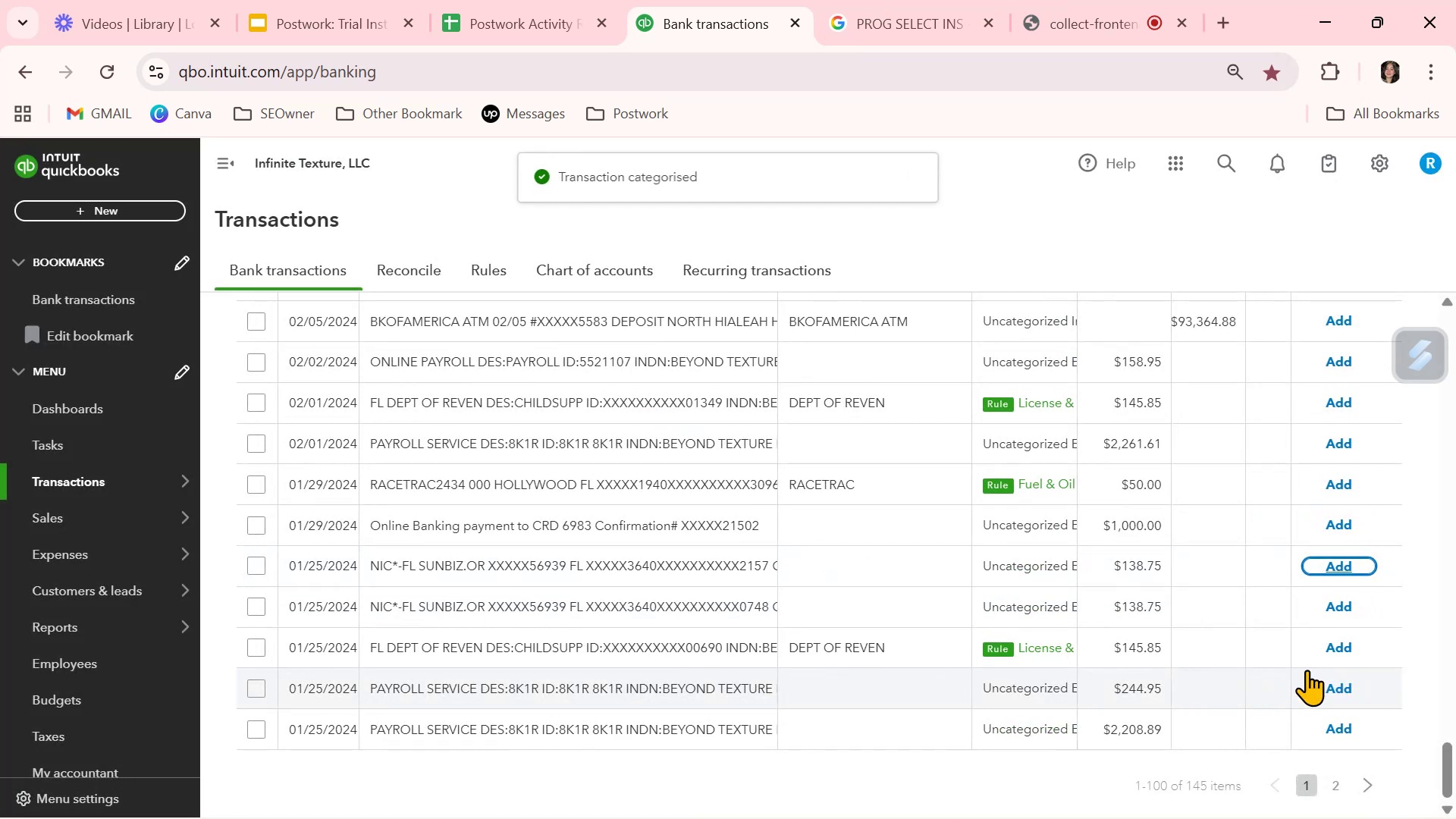 
left_click([1336, 648])
 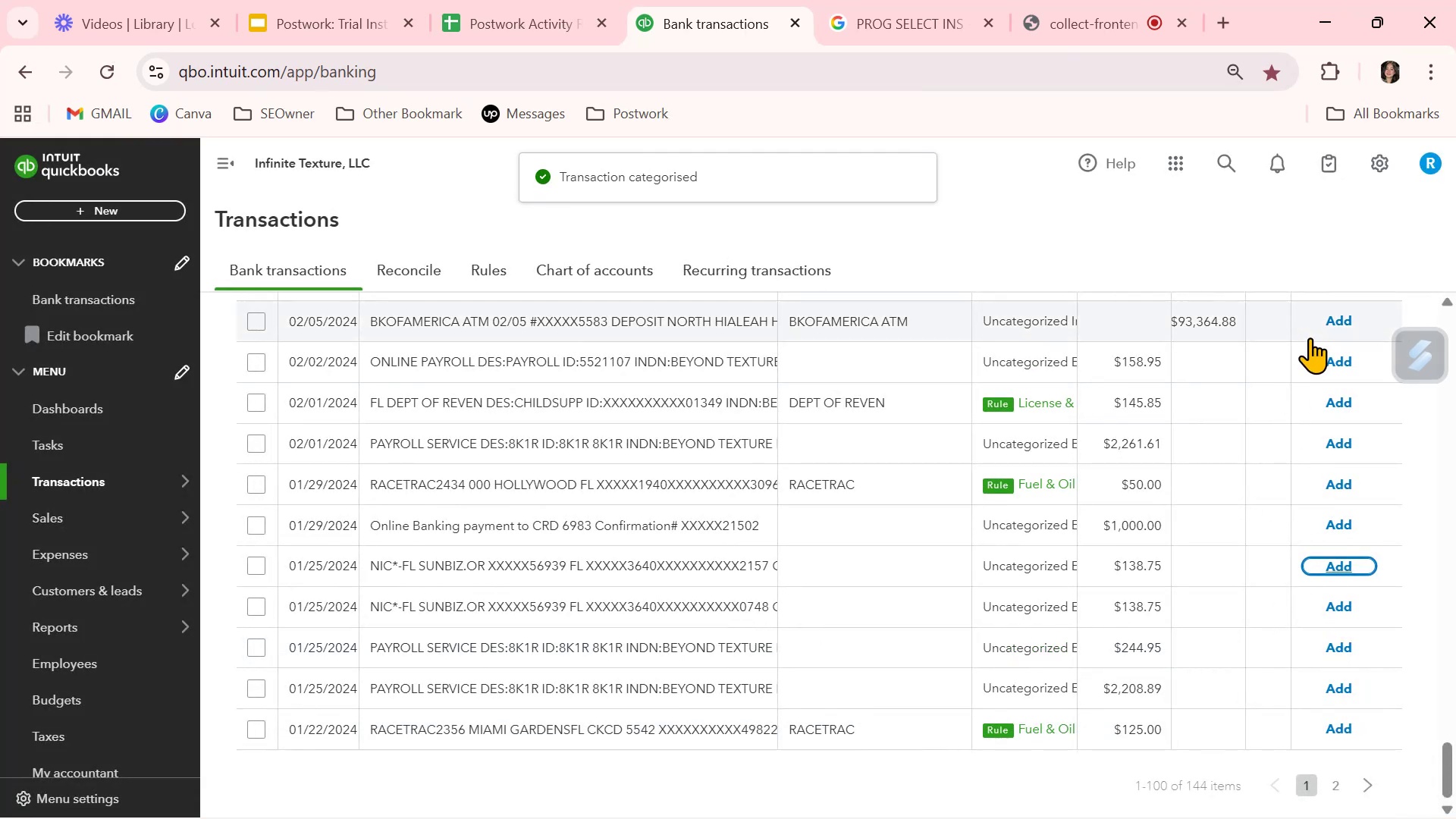 
left_click([1335, 400])
 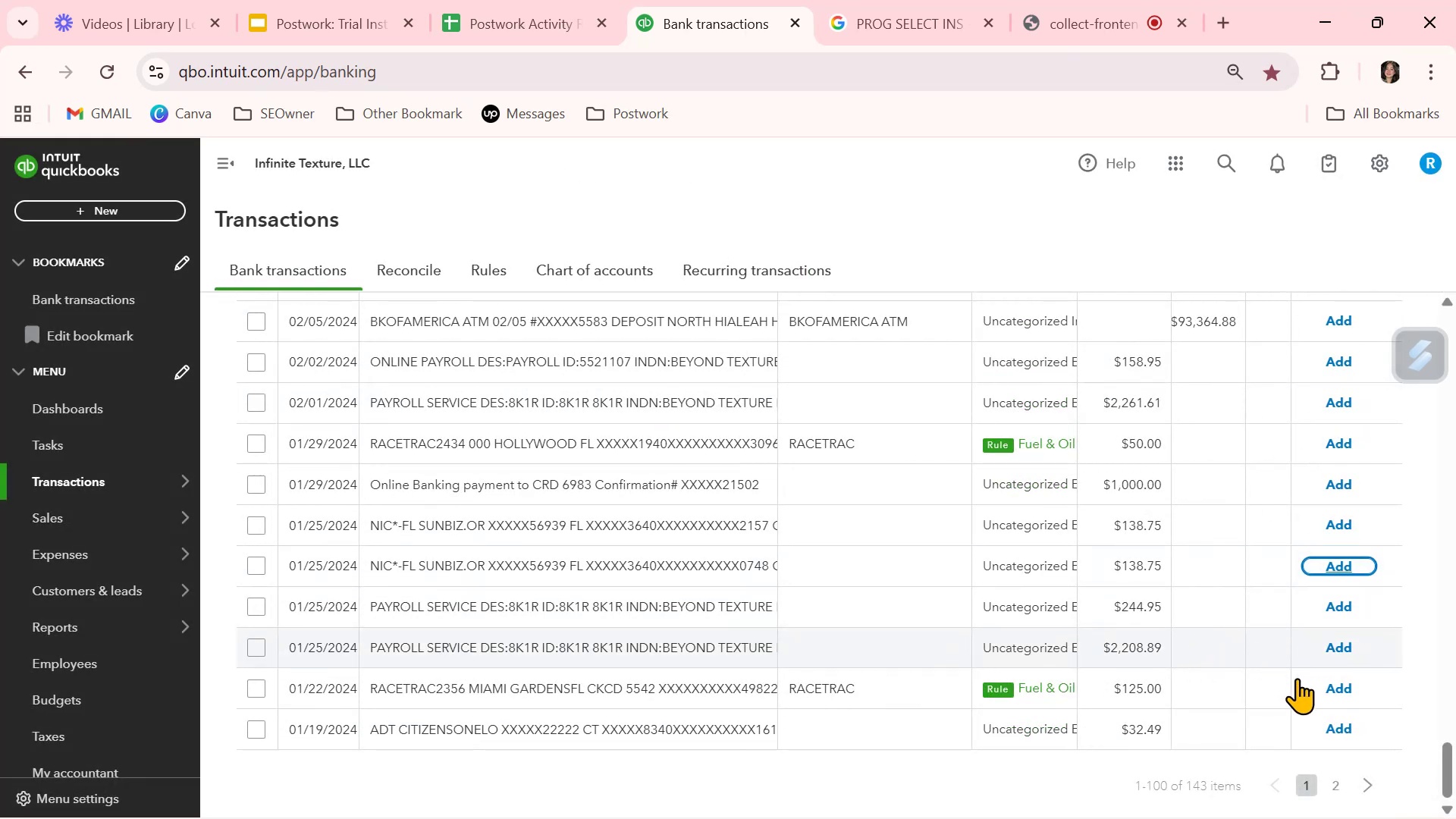 
left_click([1336, 686])
 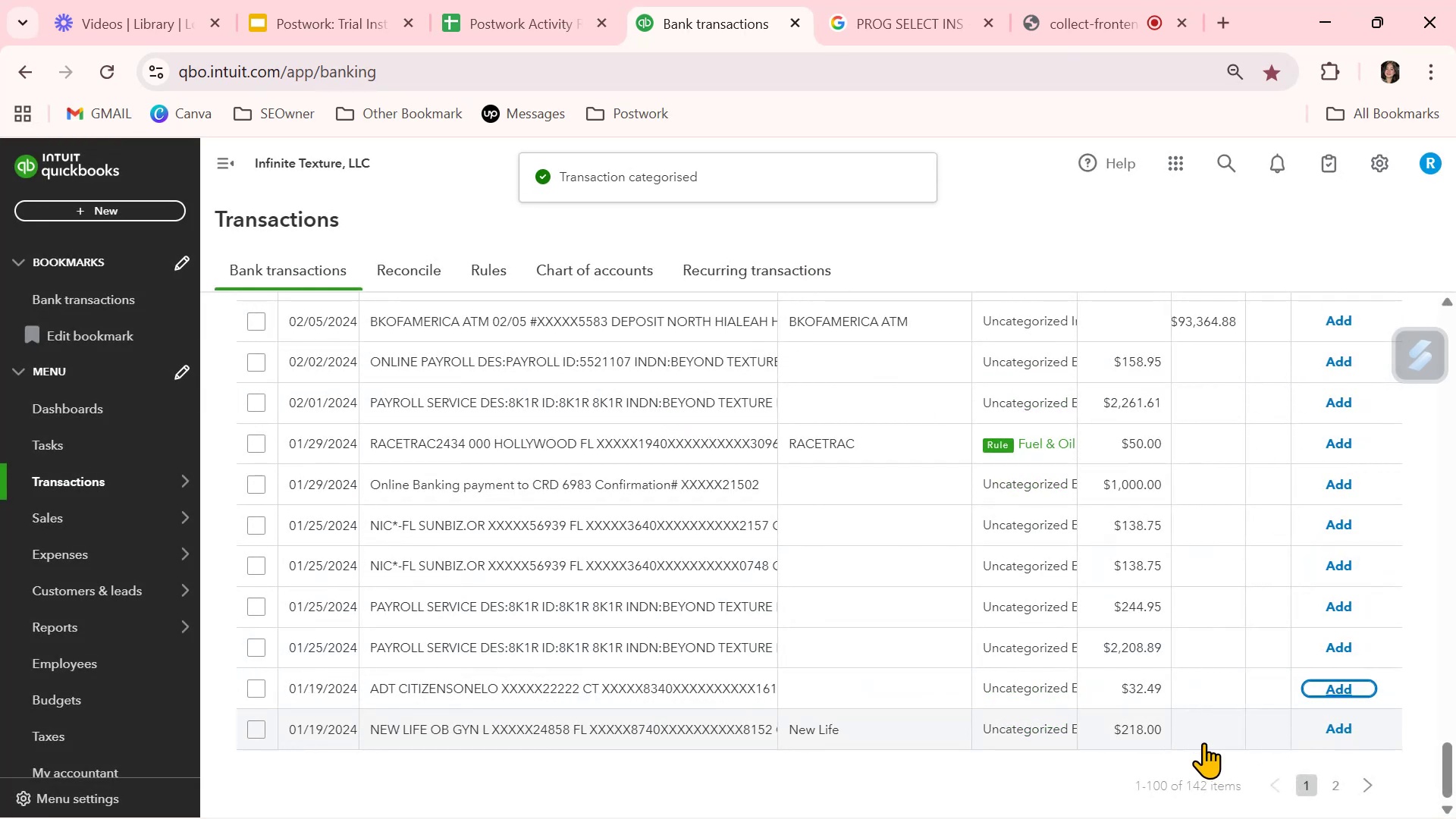 
left_click([1336, 789])
 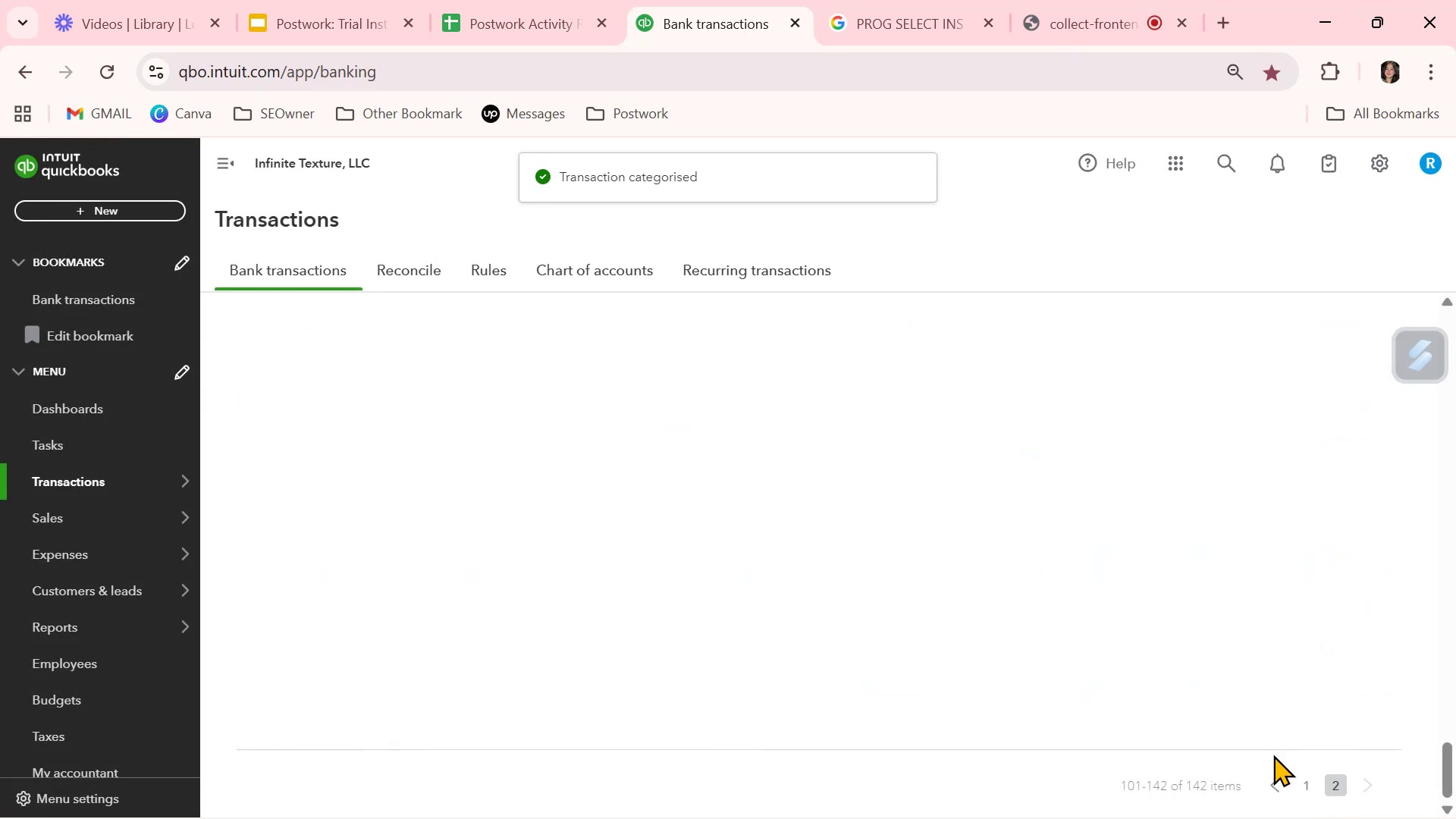 
mouse_move([1093, 629])
 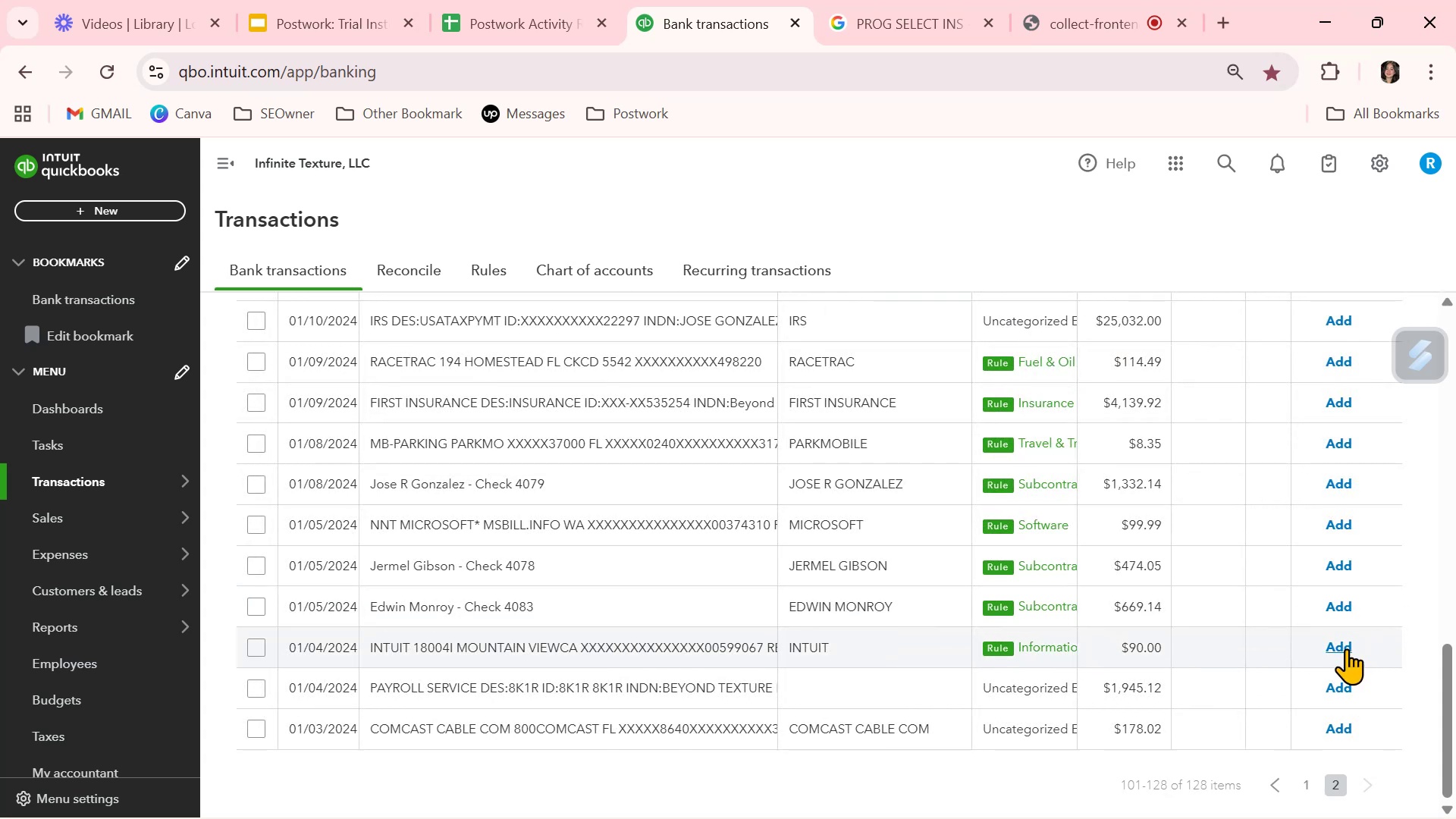 
left_click([1346, 648])
 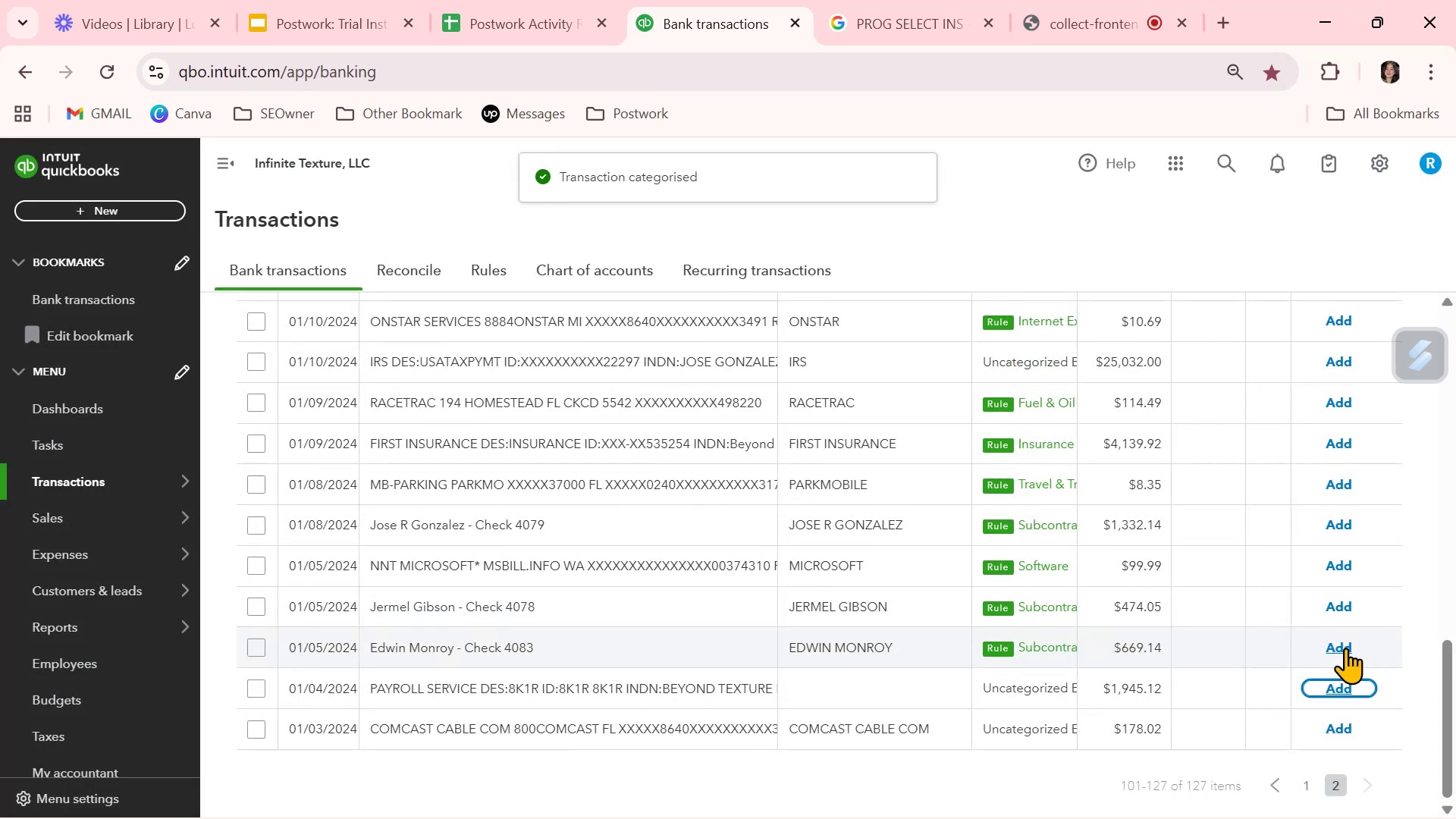 
scroll: coordinate [1345, 647], scroll_direction: up, amount: 2.0
 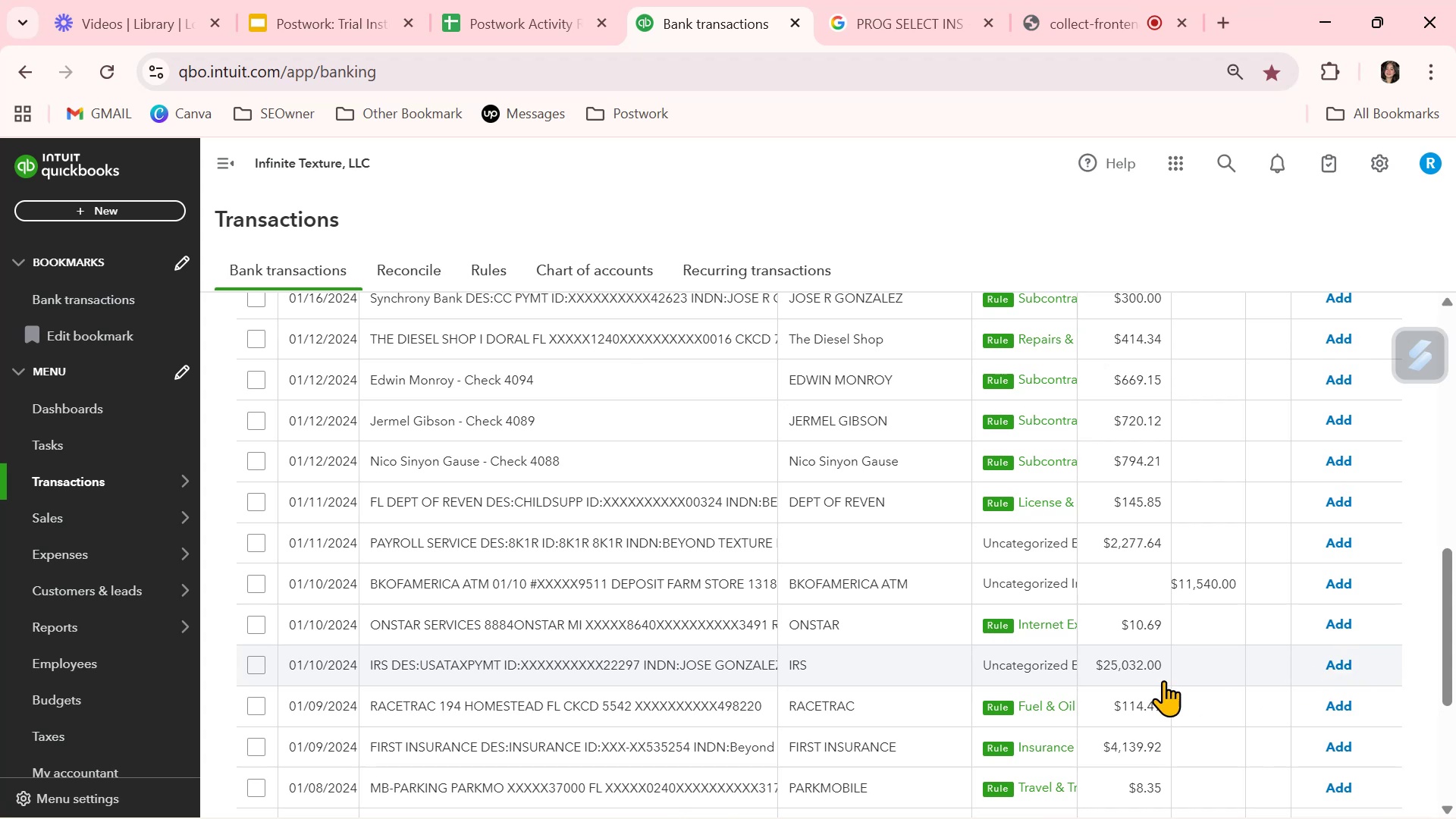 
left_click([1045, 665])
 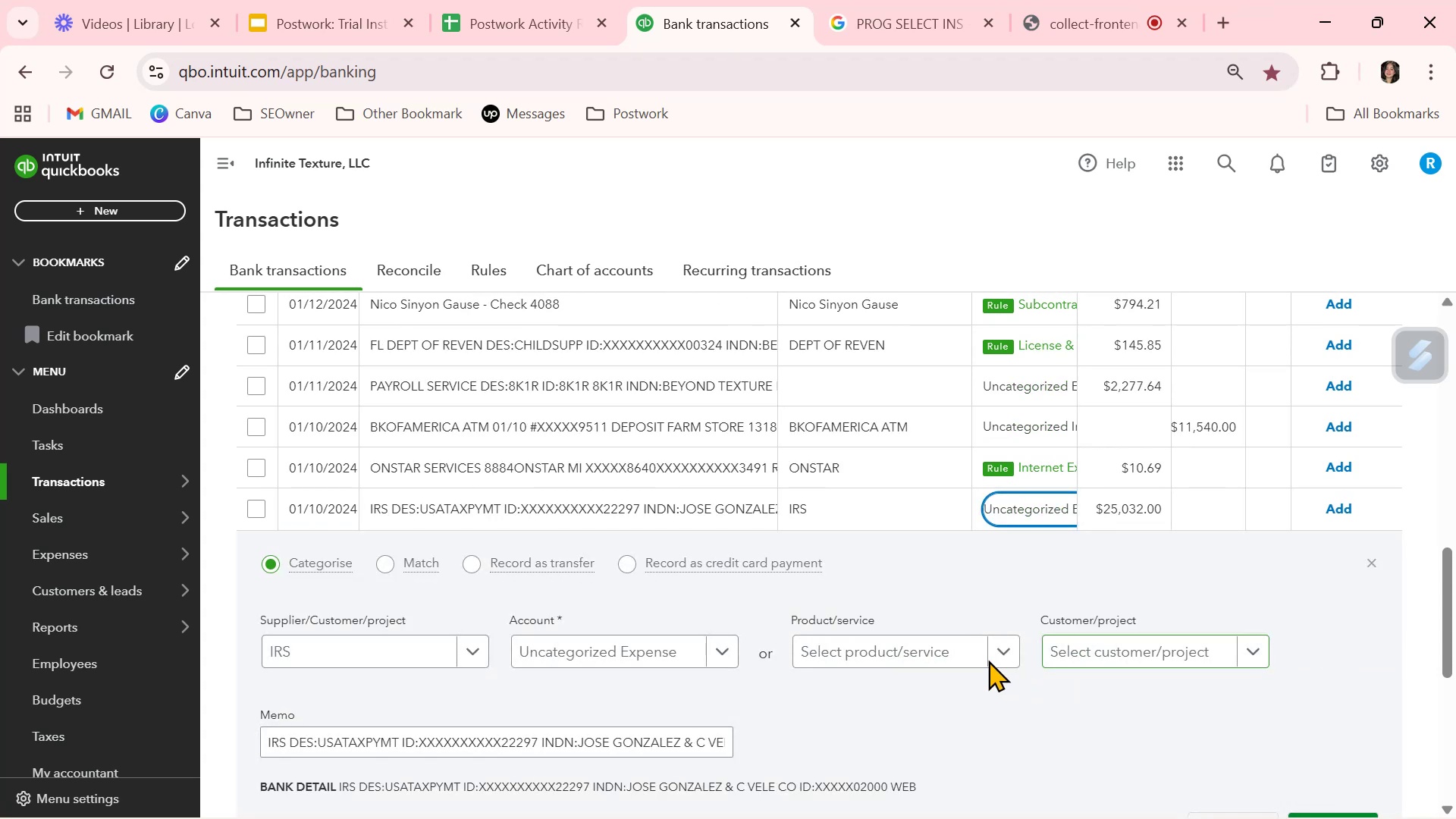 
left_click([890, 642])
 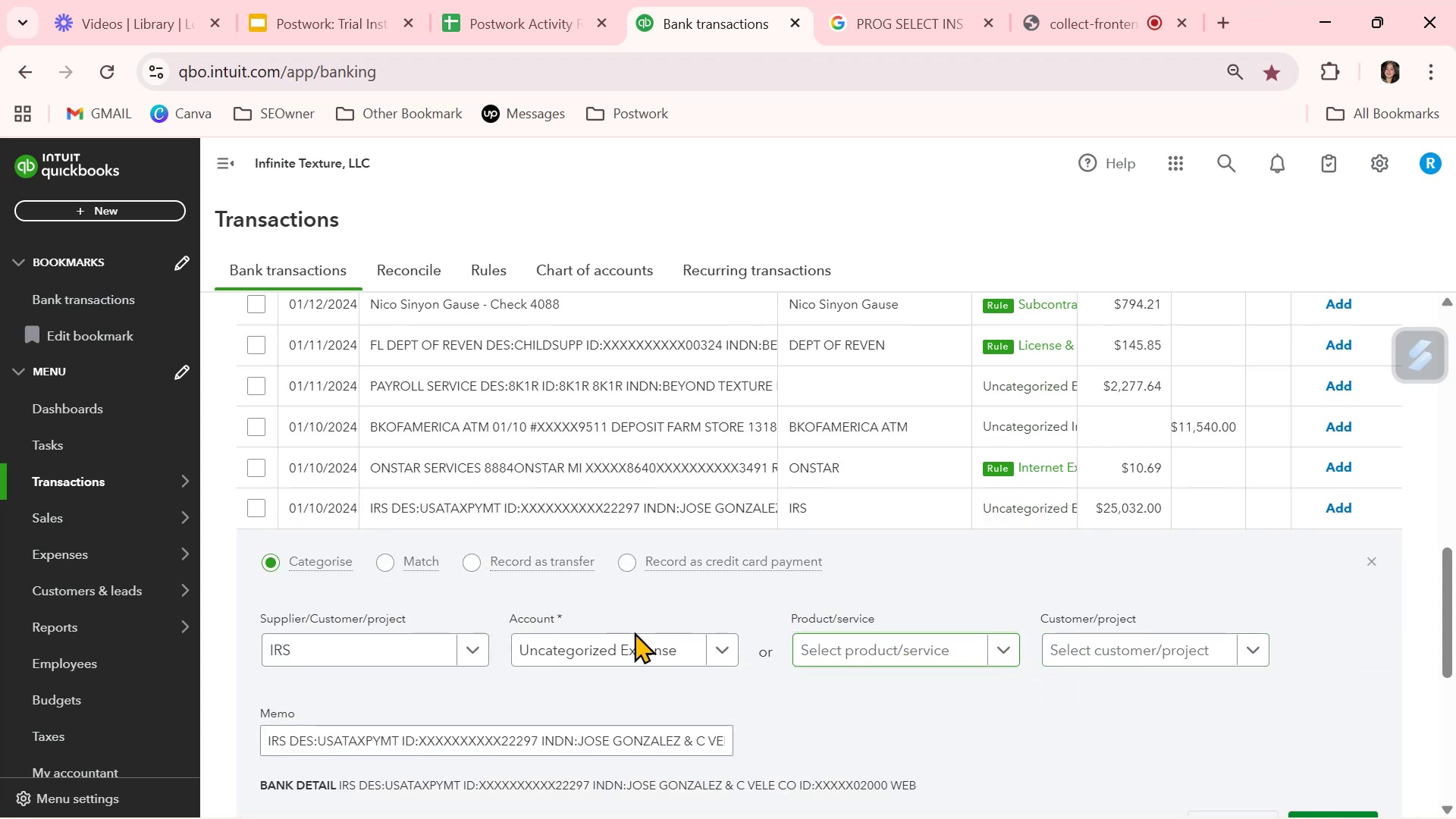 
double_click([629, 645])
 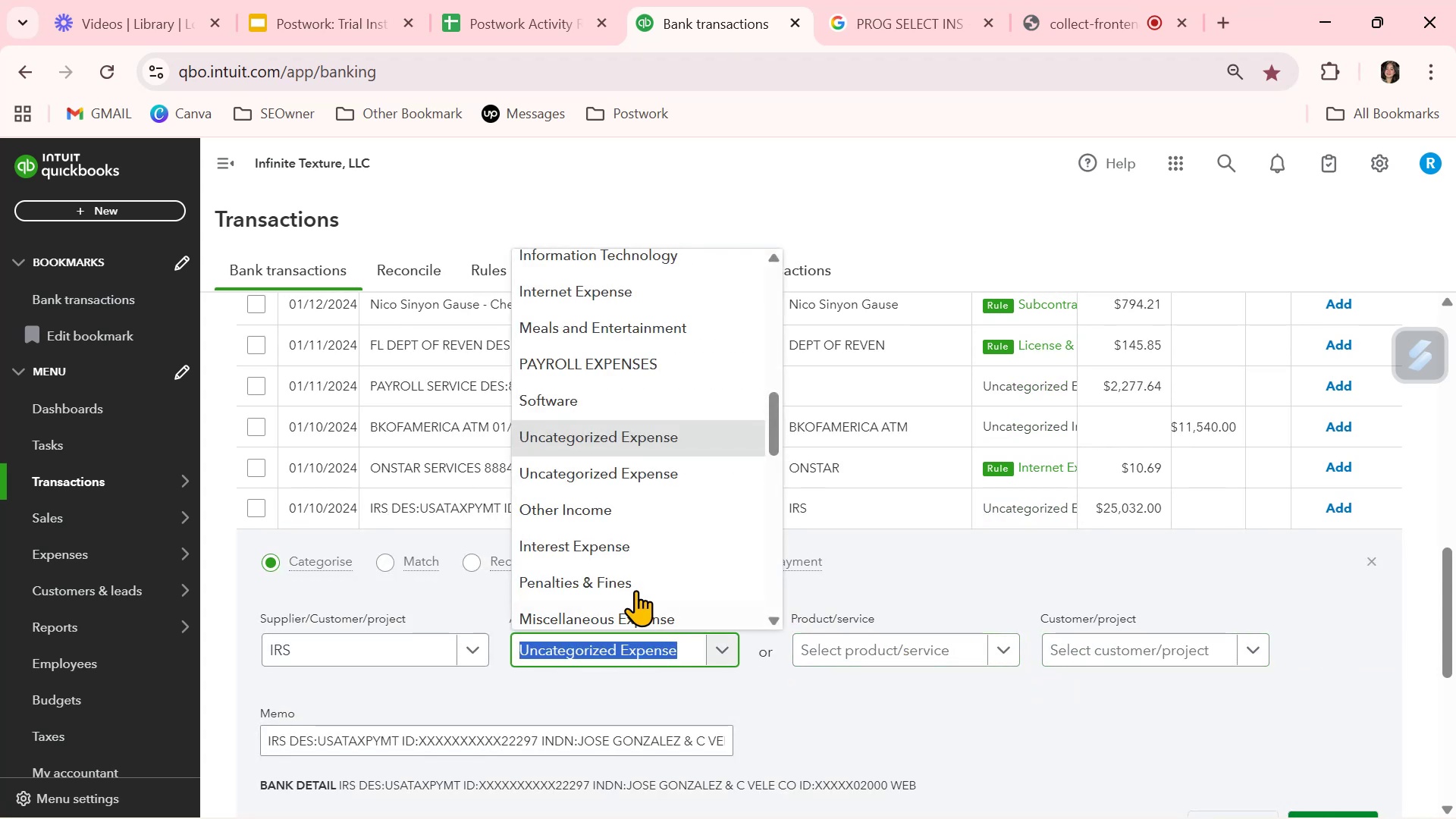 
scroll: coordinate [645, 532], scroll_direction: up, amount: 4.0
 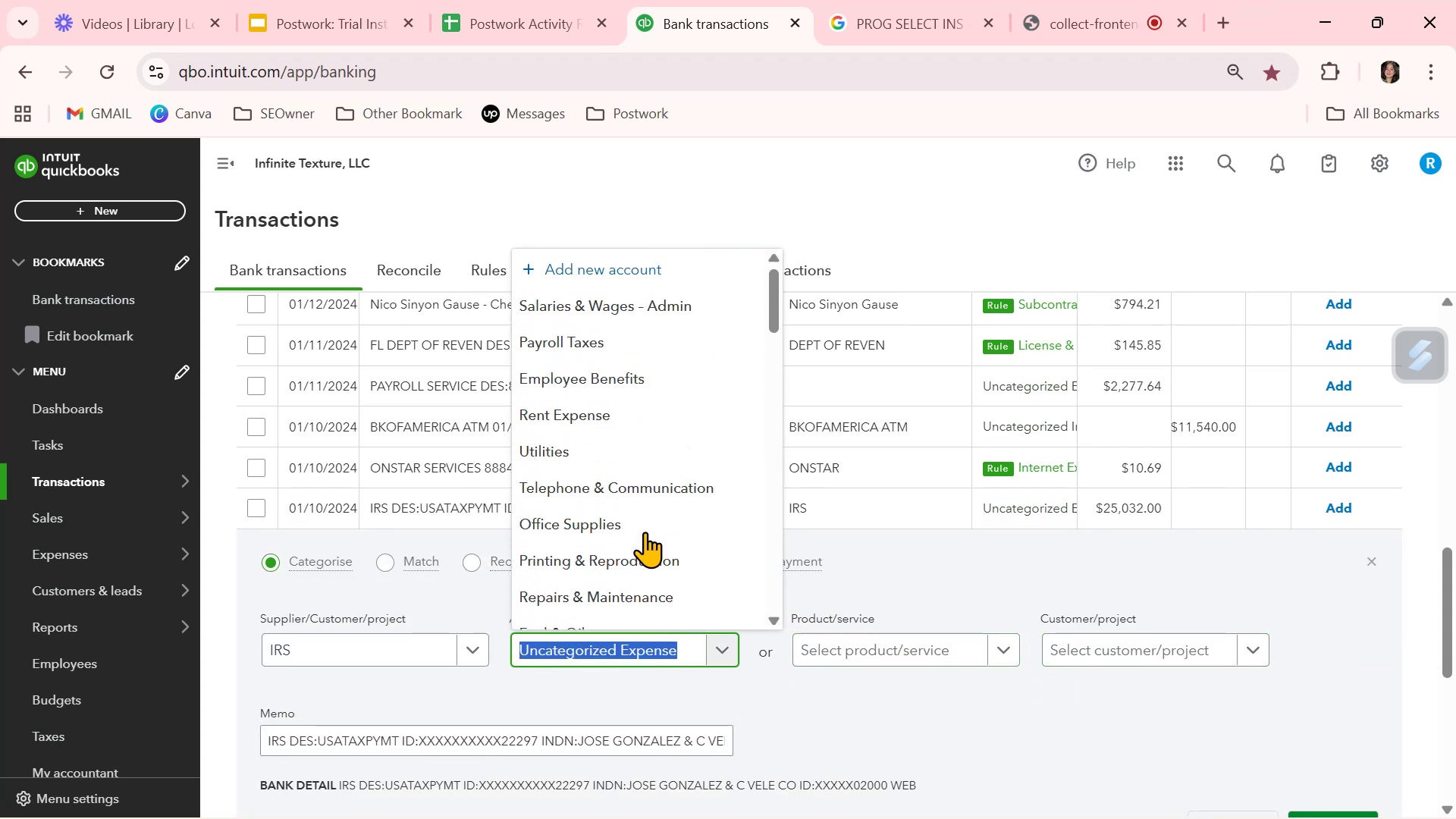 
scroll: coordinate [645, 532], scroll_direction: down, amount: 8.0
 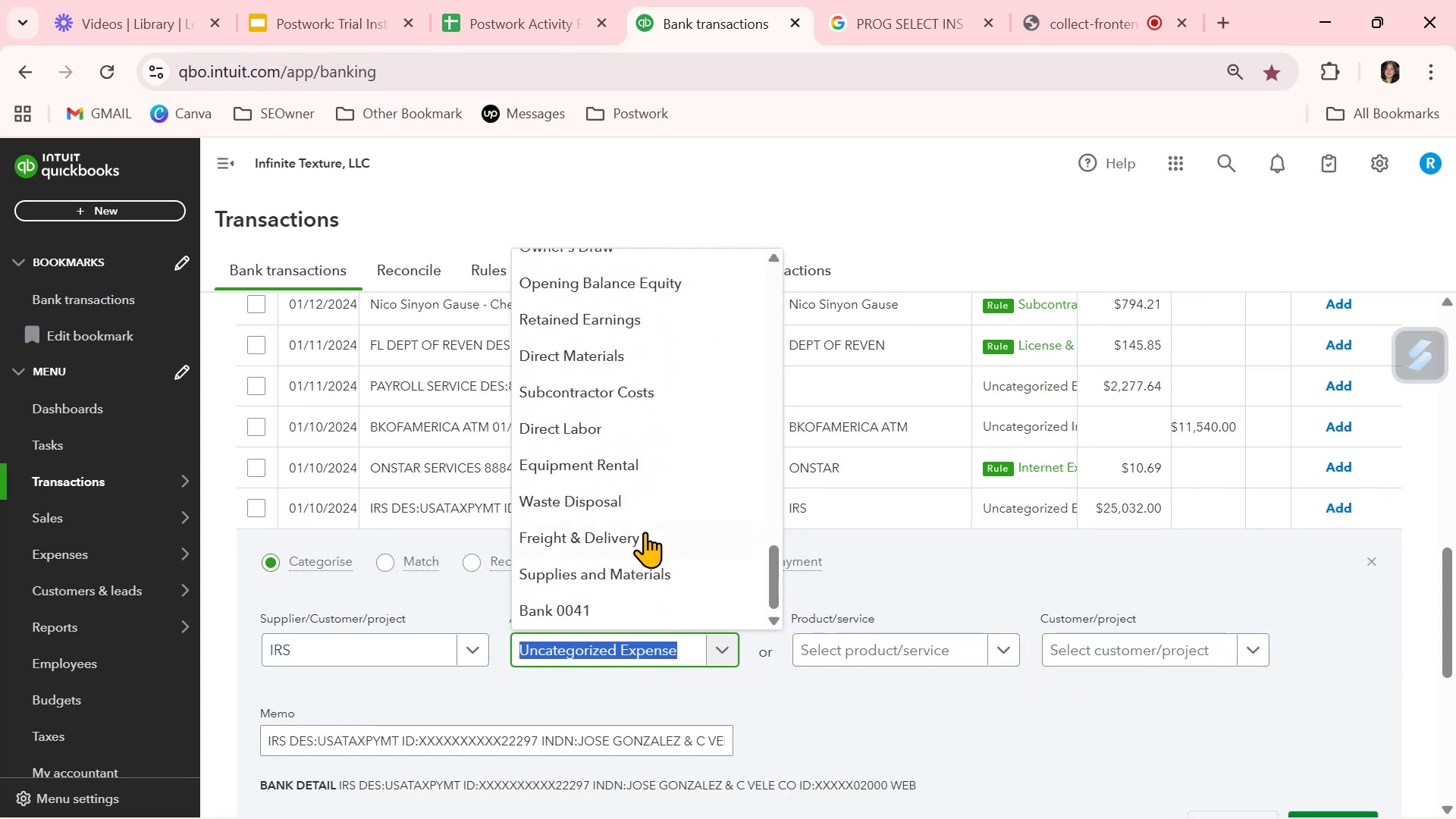 
scroll: coordinate [645, 532], scroll_direction: none, amount: 0.0
 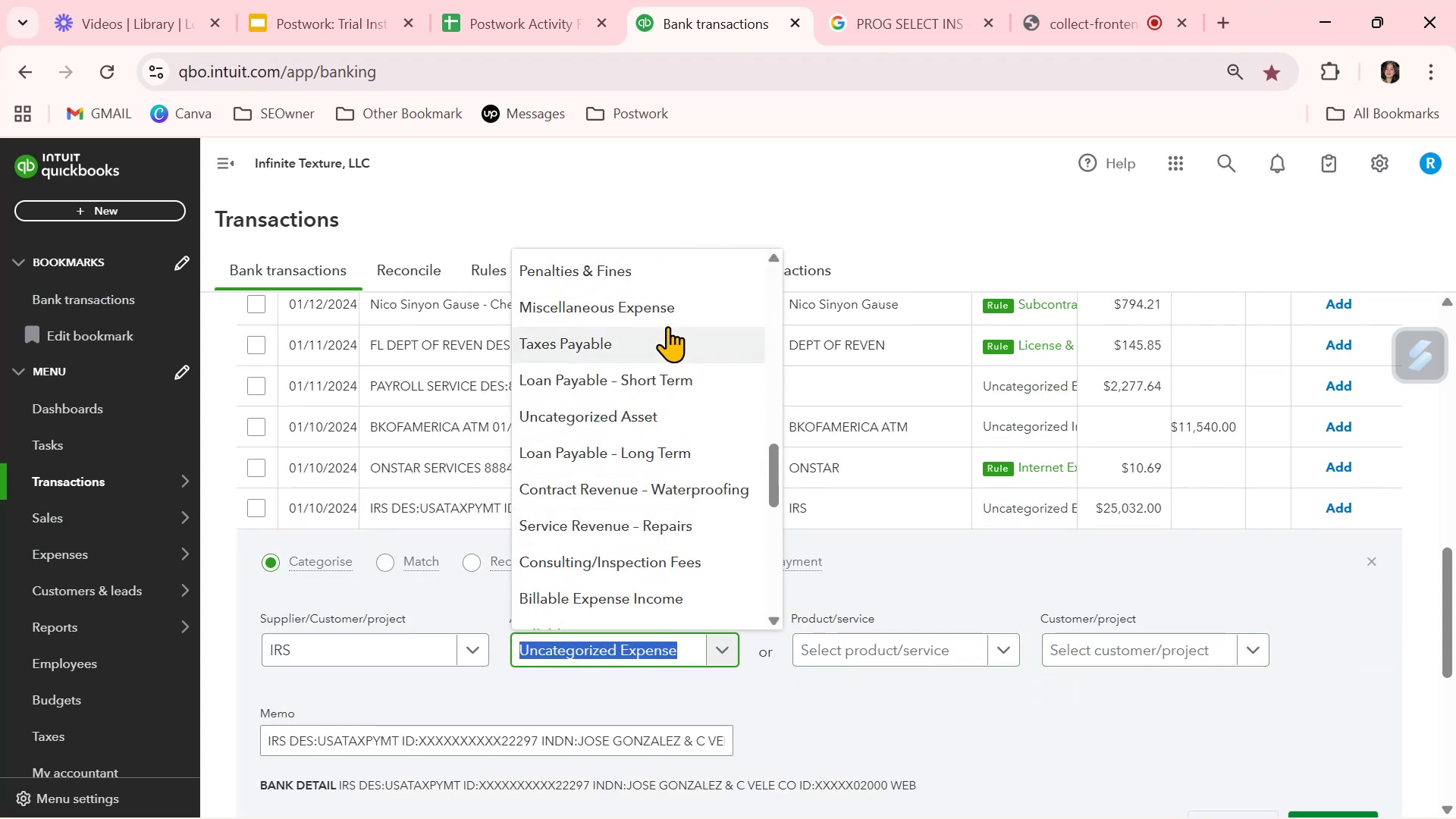 
left_click([661, 345])
 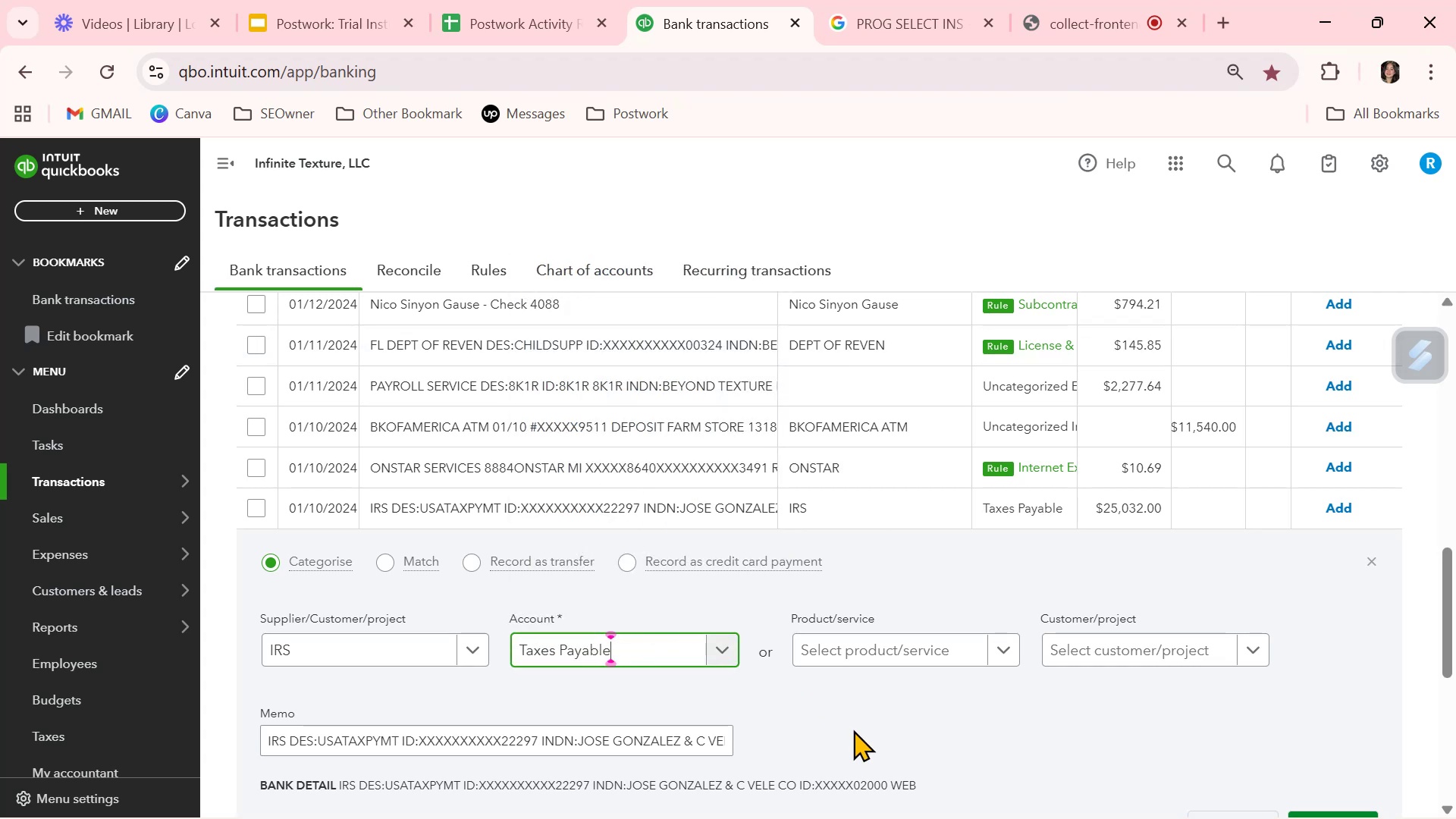 
scroll: coordinate [855, 727], scroll_direction: down, amount: 4.0
 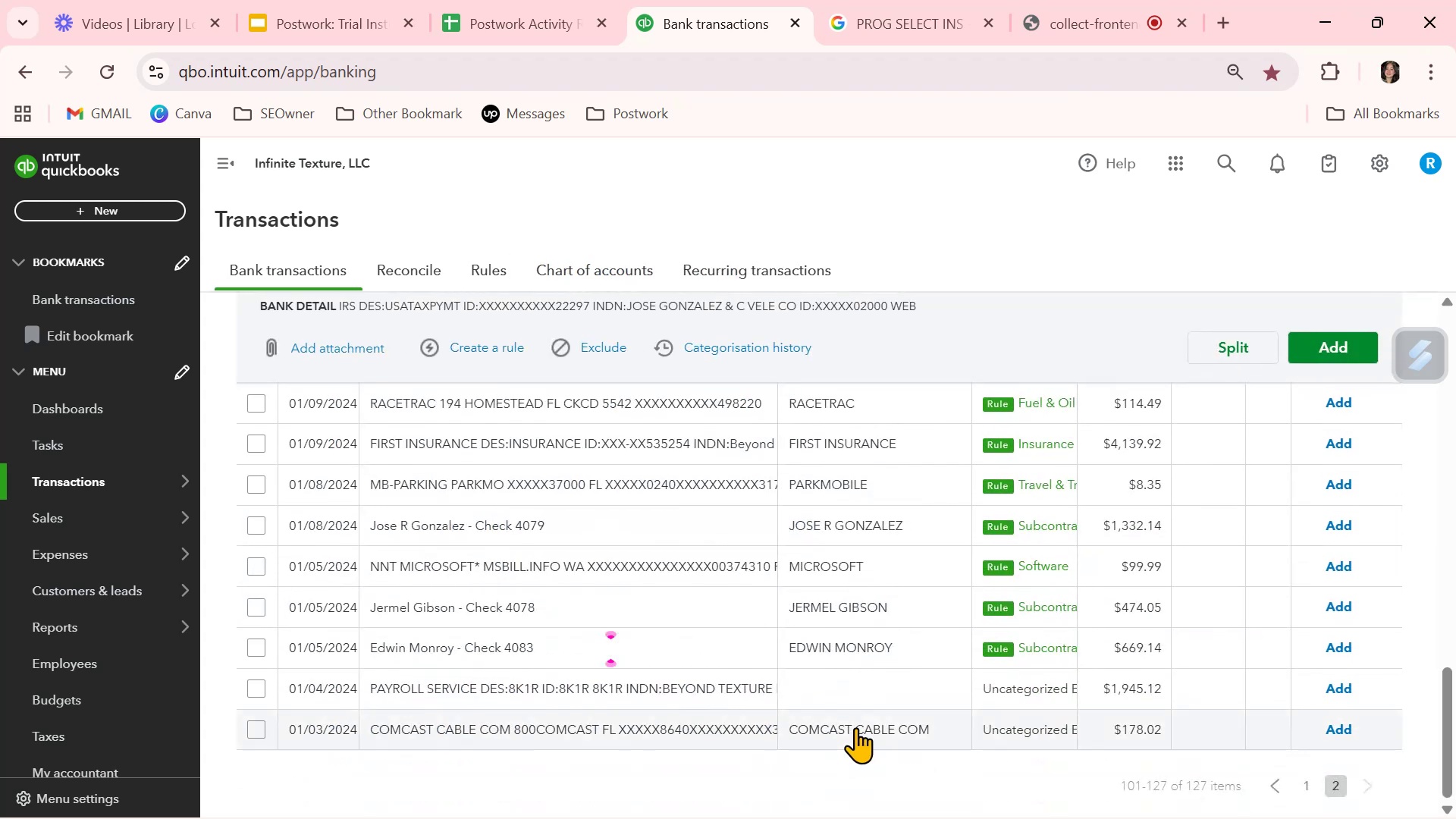 
scroll: coordinate [855, 727], scroll_direction: up, amount: 4.0
 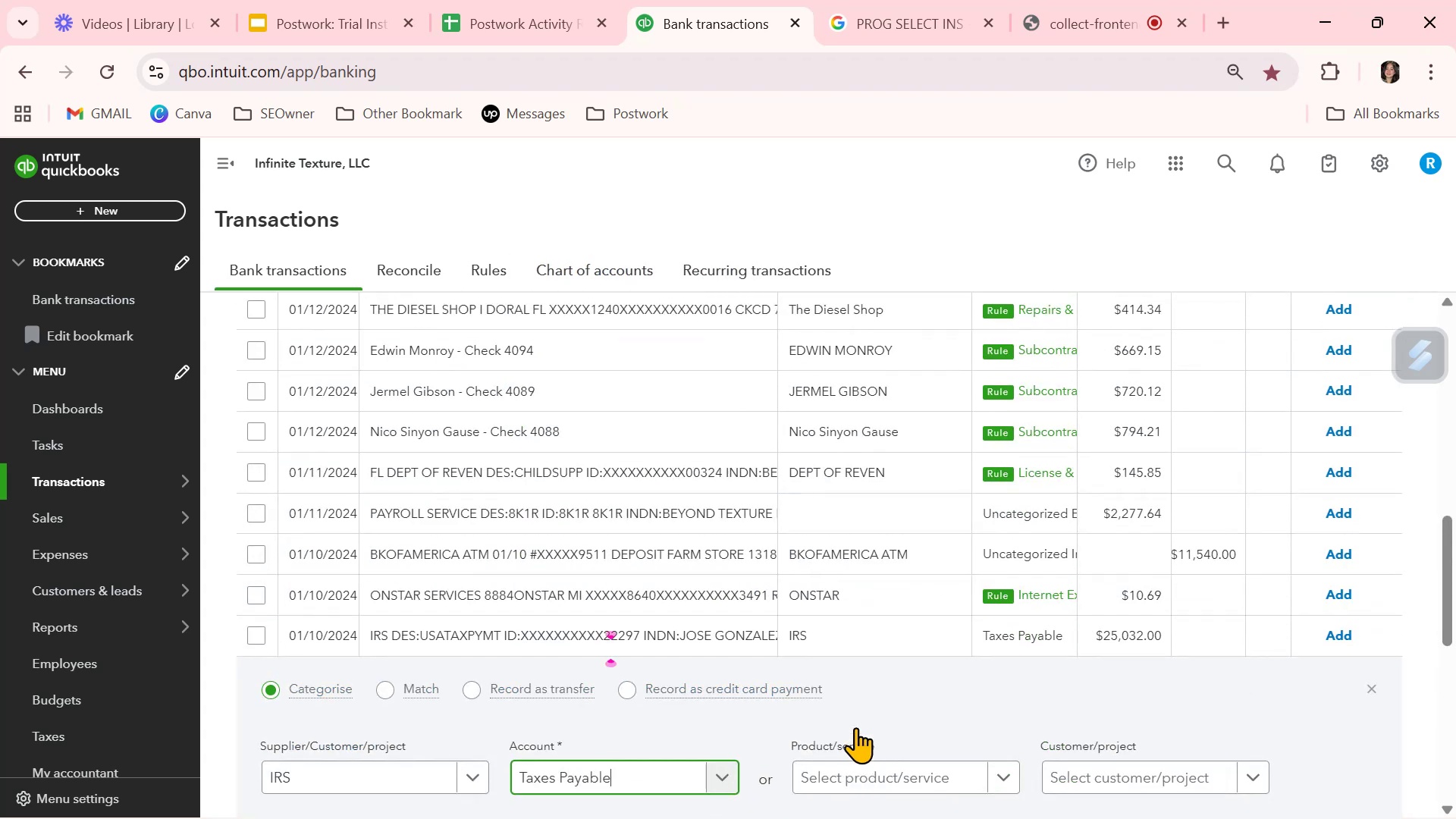 
scroll: coordinate [859, 727], scroll_direction: down, amount: 2.0
 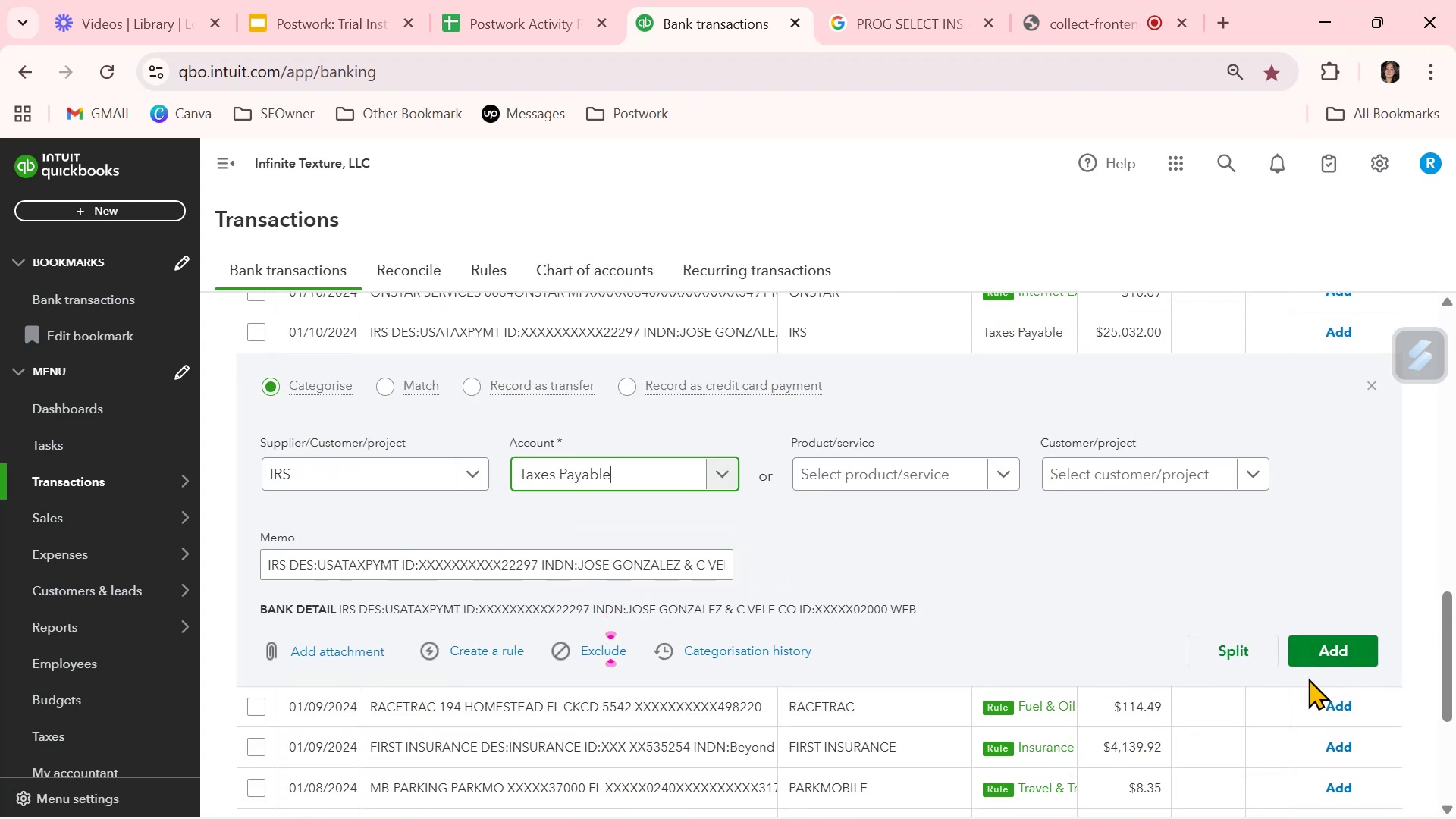 
left_click([1324, 655])
 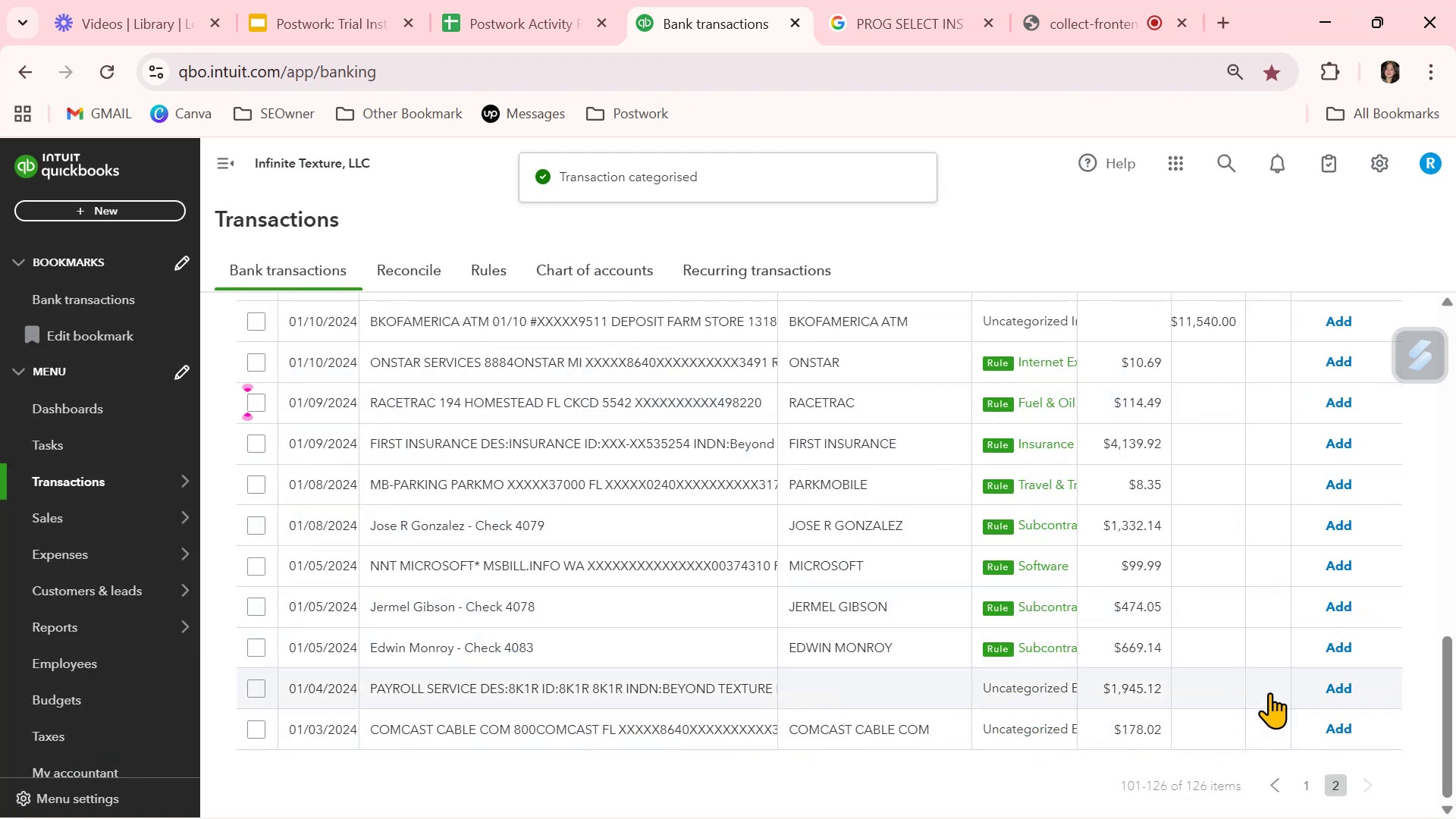 
left_click([1338, 648])
 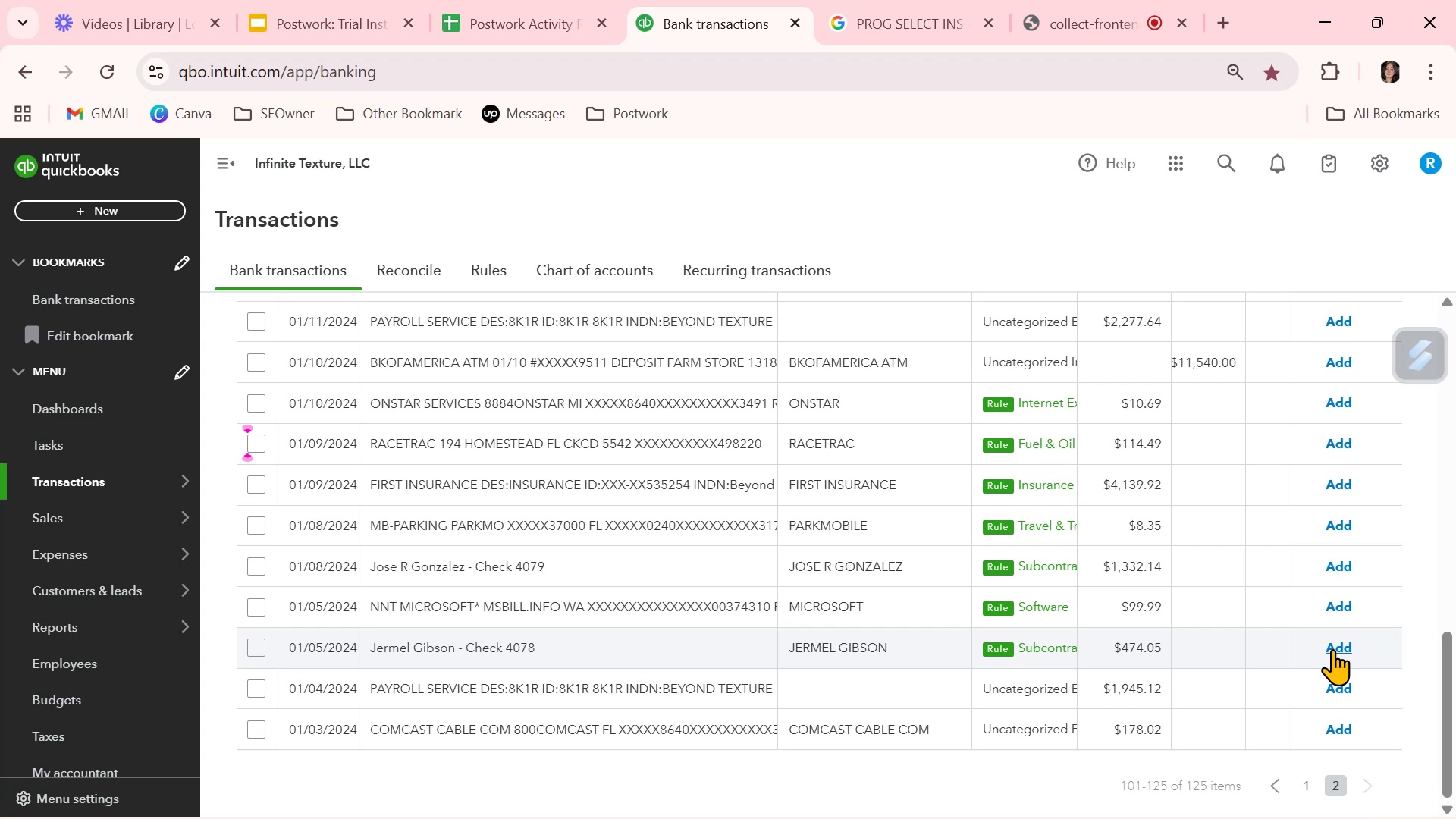 
left_click([1332, 649])
 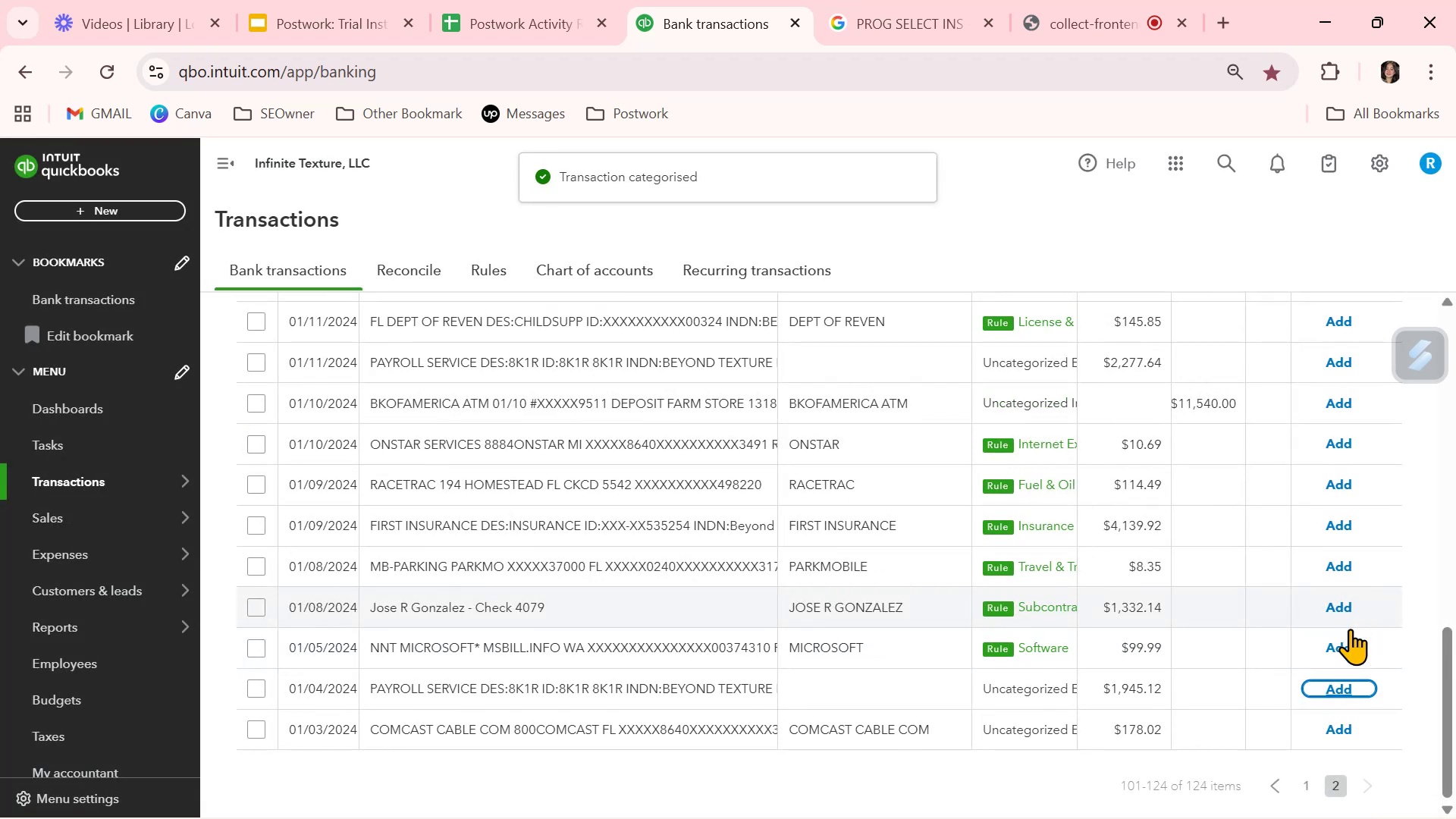 
left_click([1354, 652])
 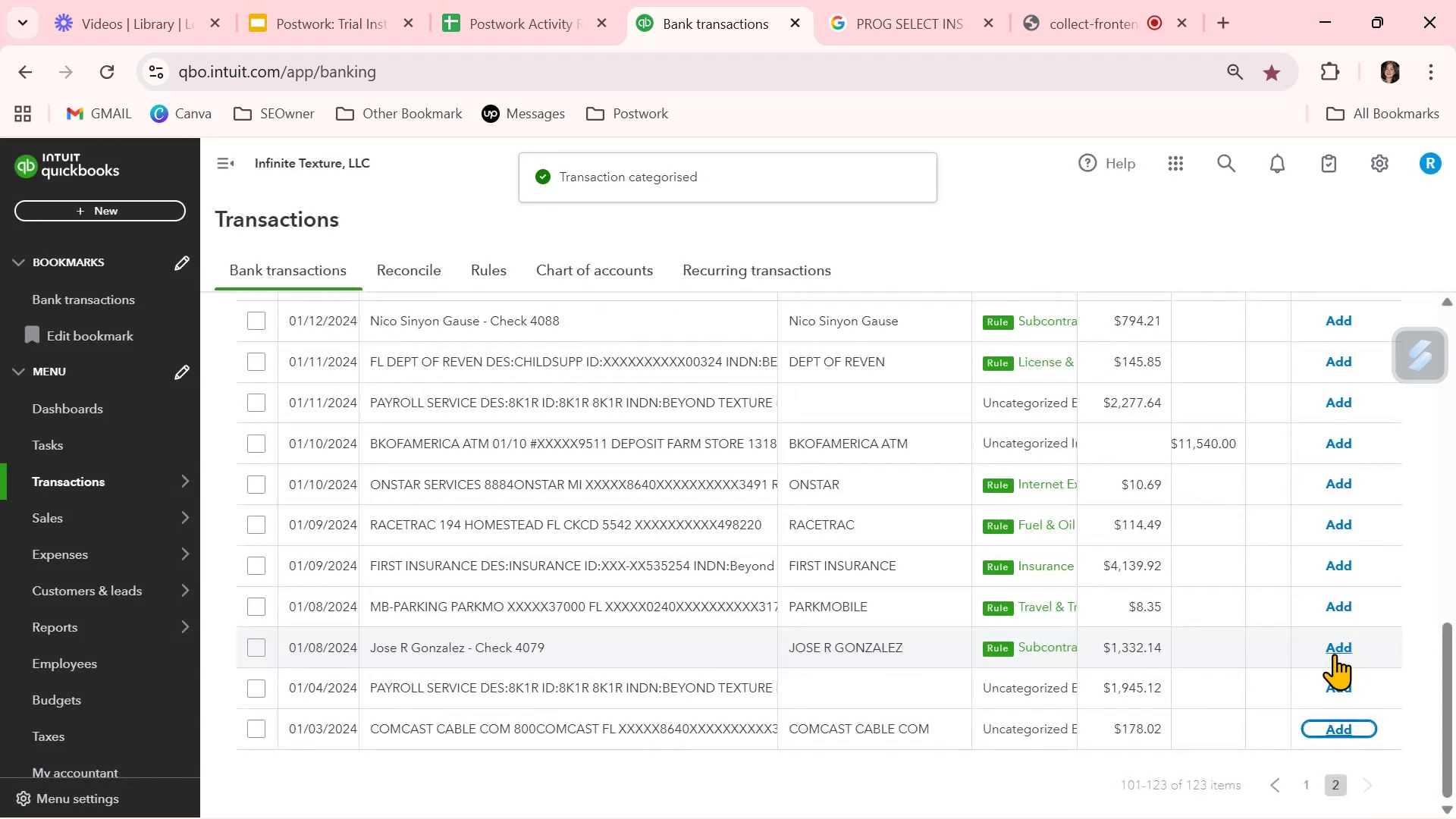 
left_click([1346, 643])
 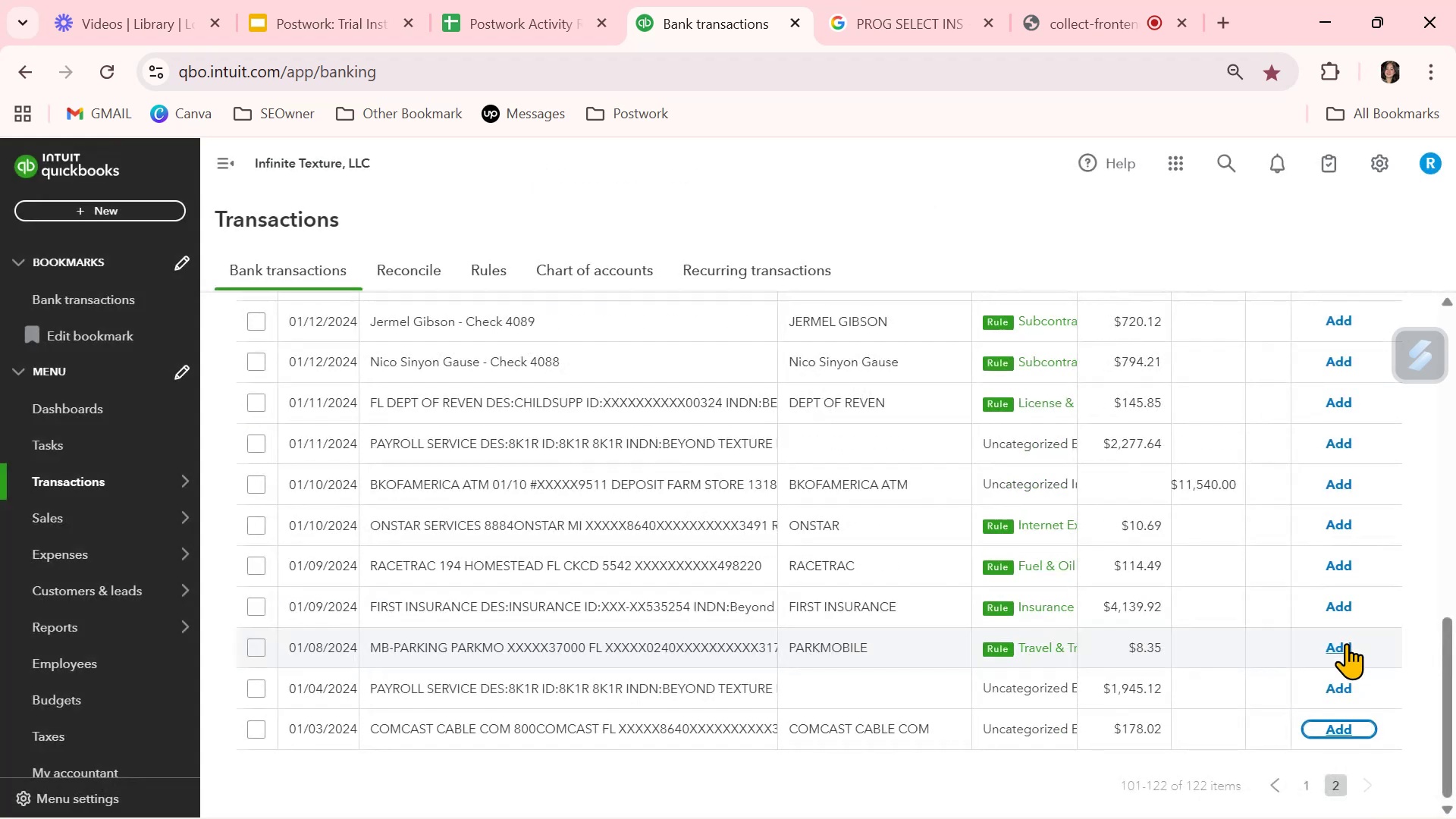 
left_click([1346, 643])
 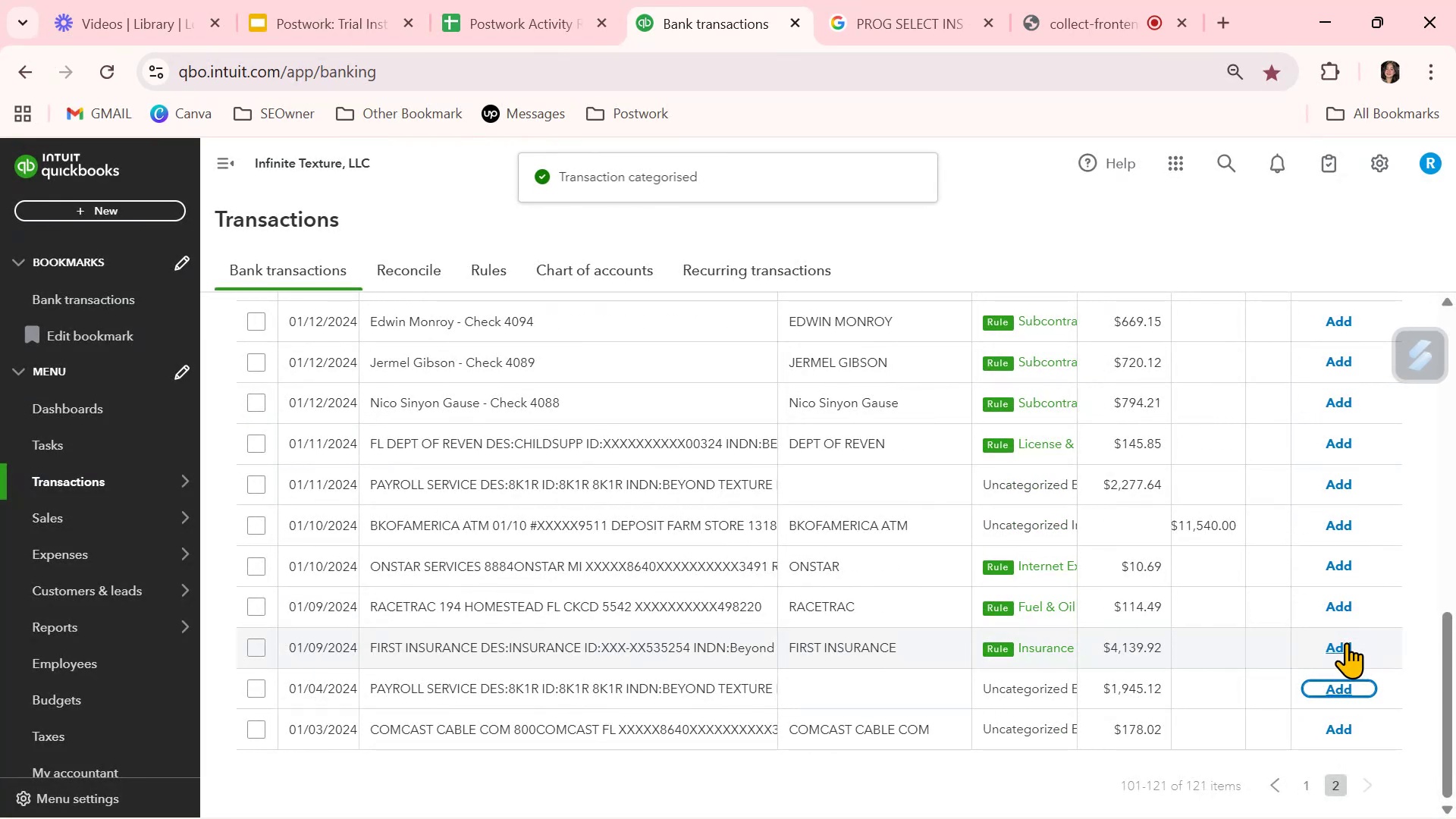 
left_click([1346, 642])
 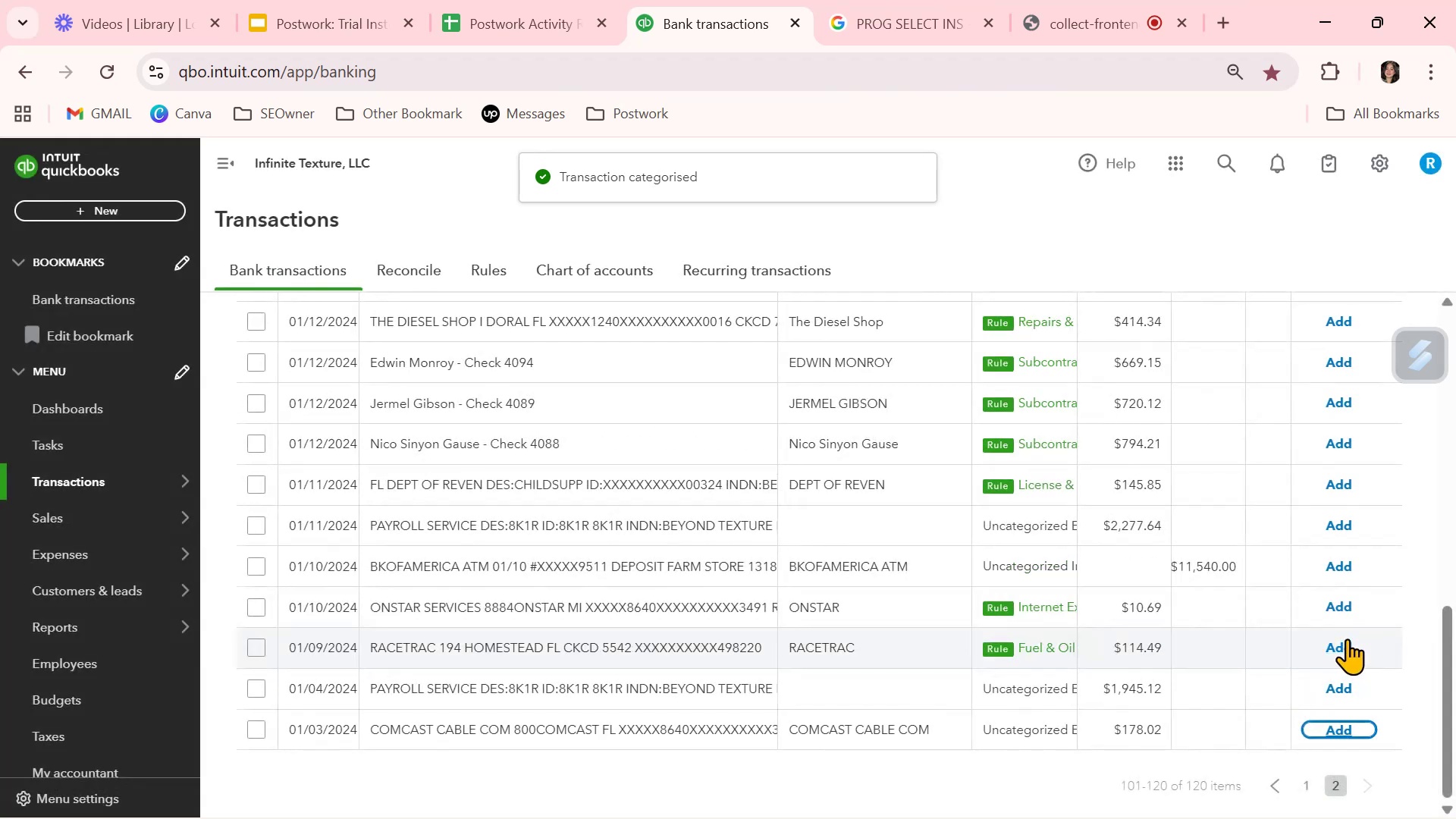 
left_click([1347, 639])
 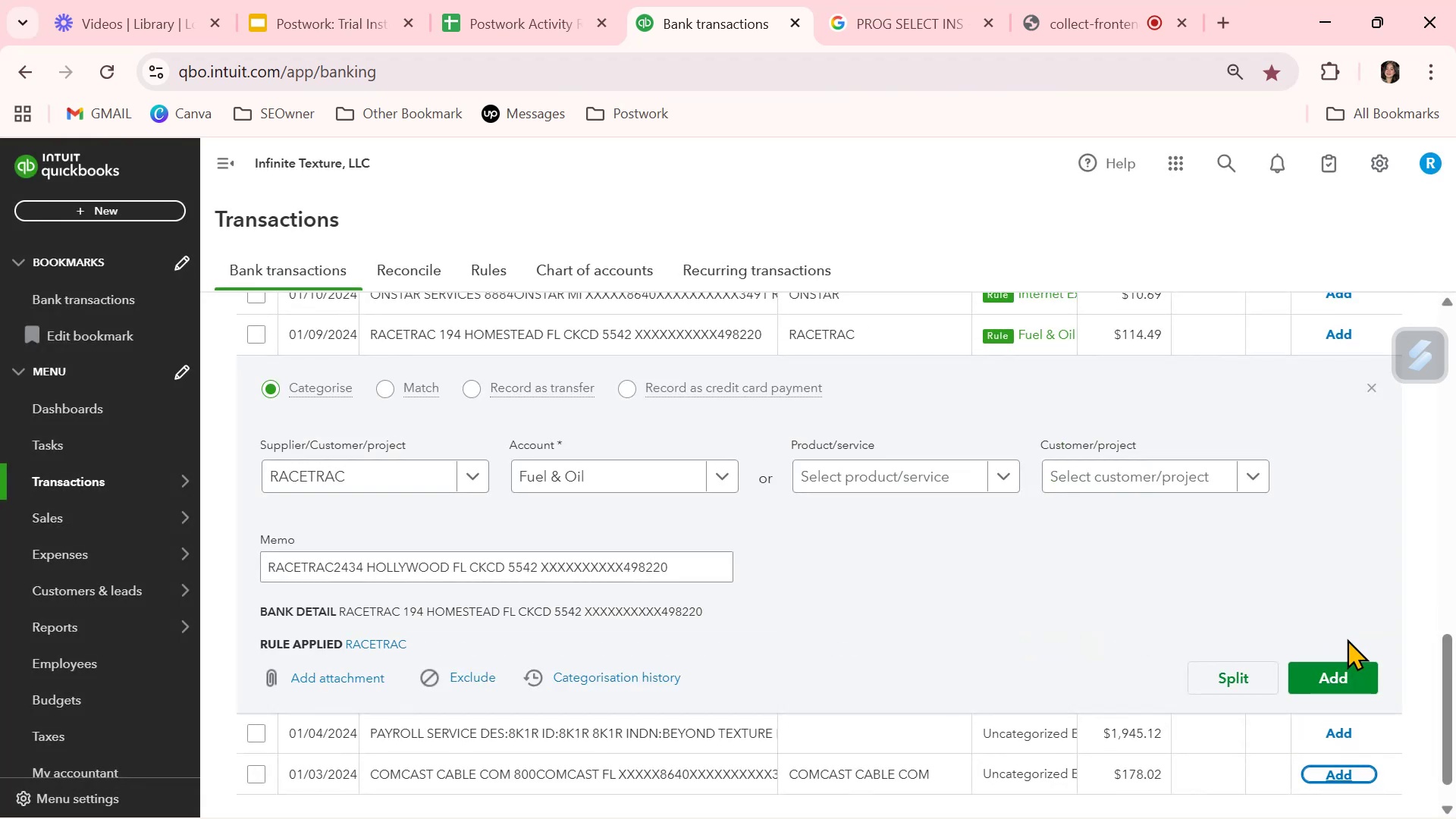 
left_click([1344, 662])
 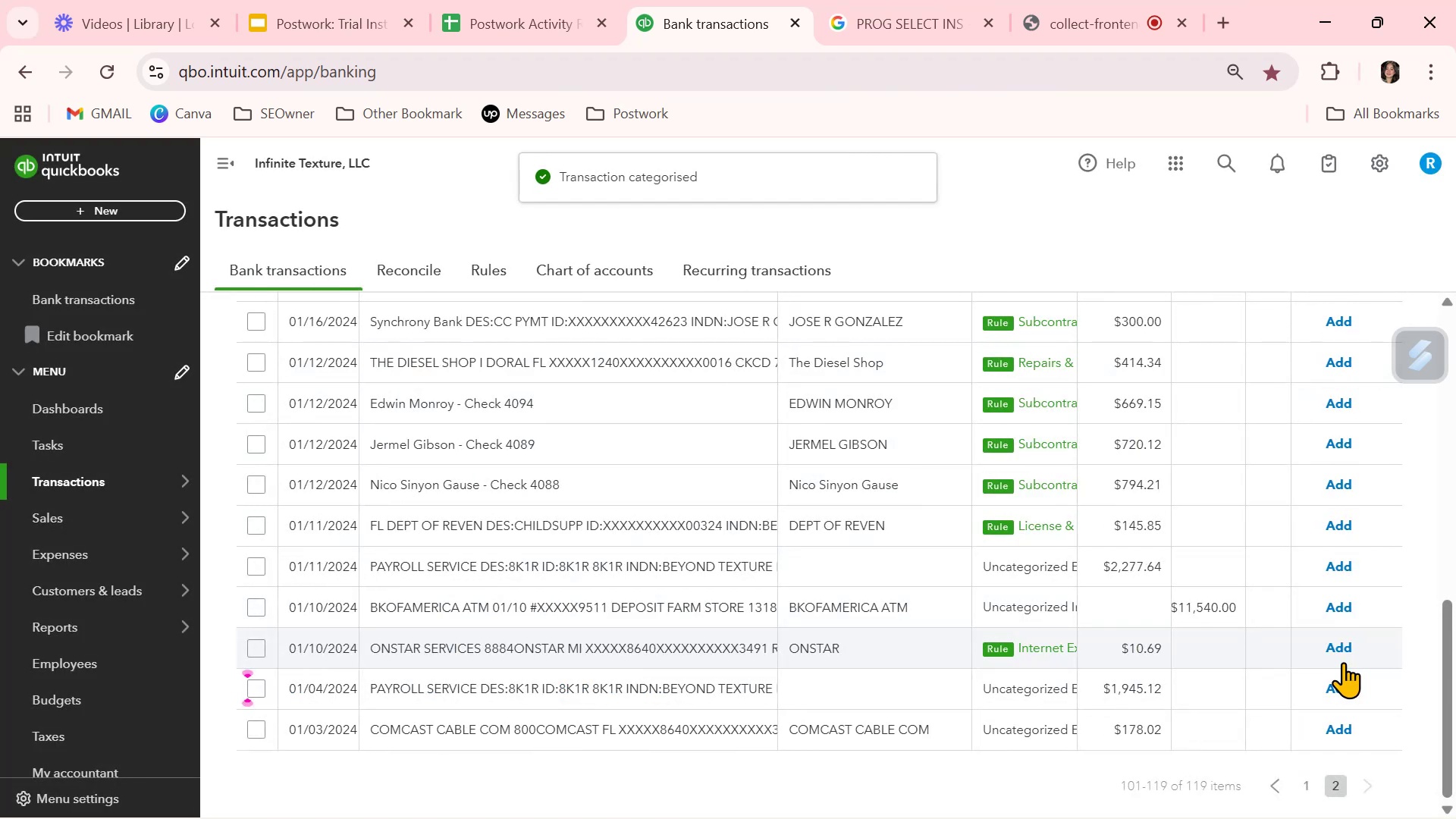 
left_click([1347, 644])
 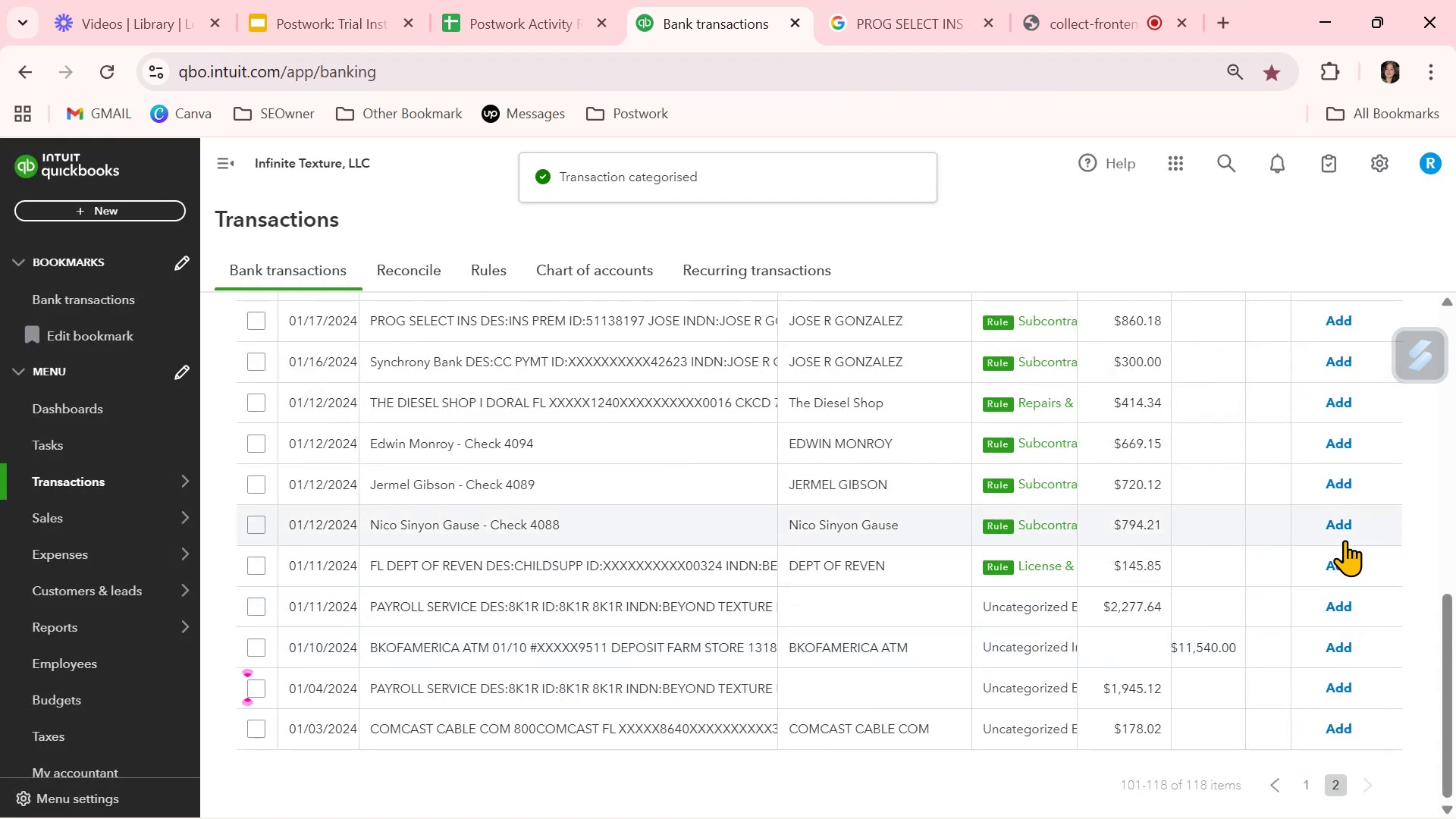 
left_click([1345, 526])
 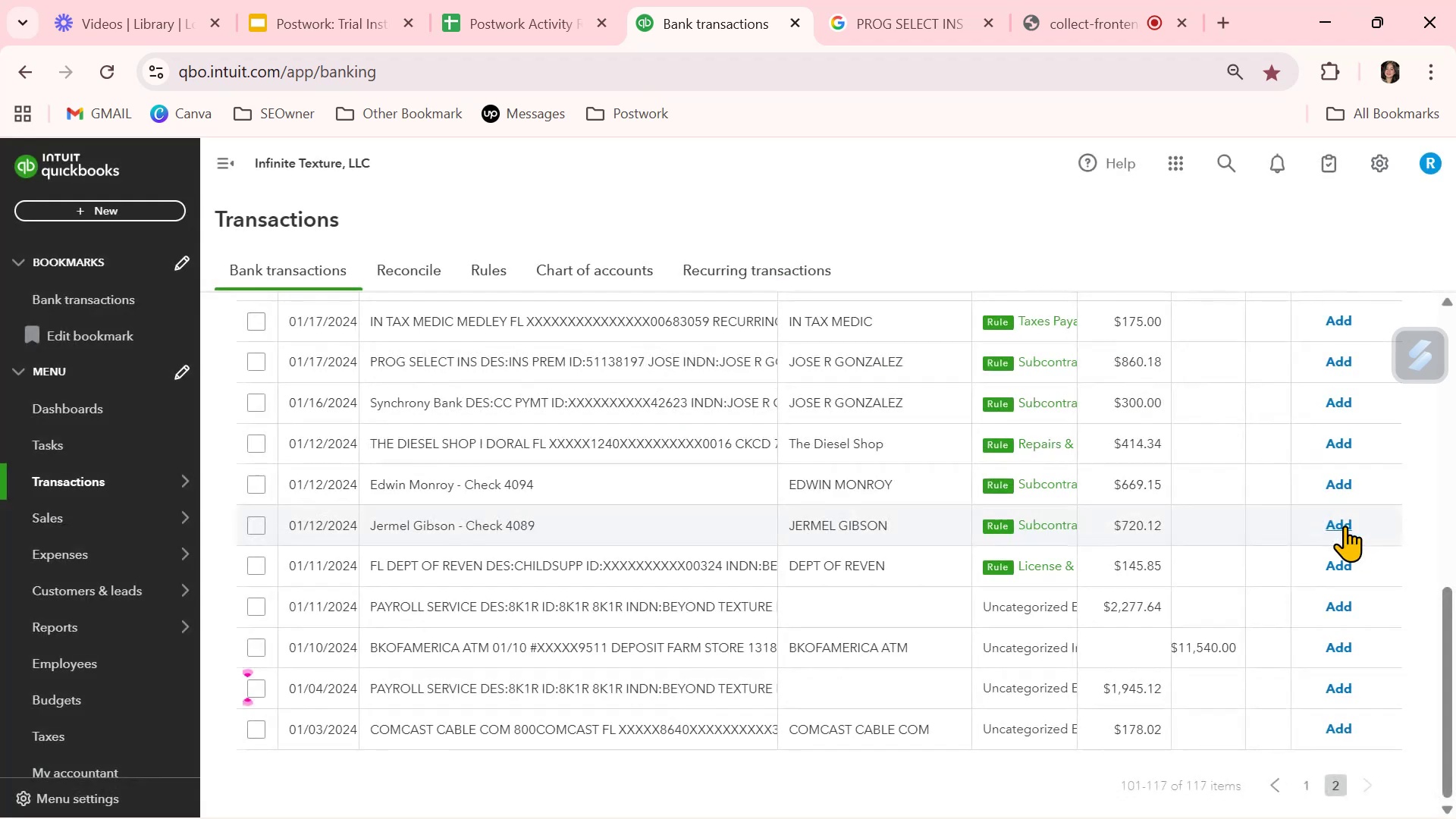 
left_click([1345, 526])
 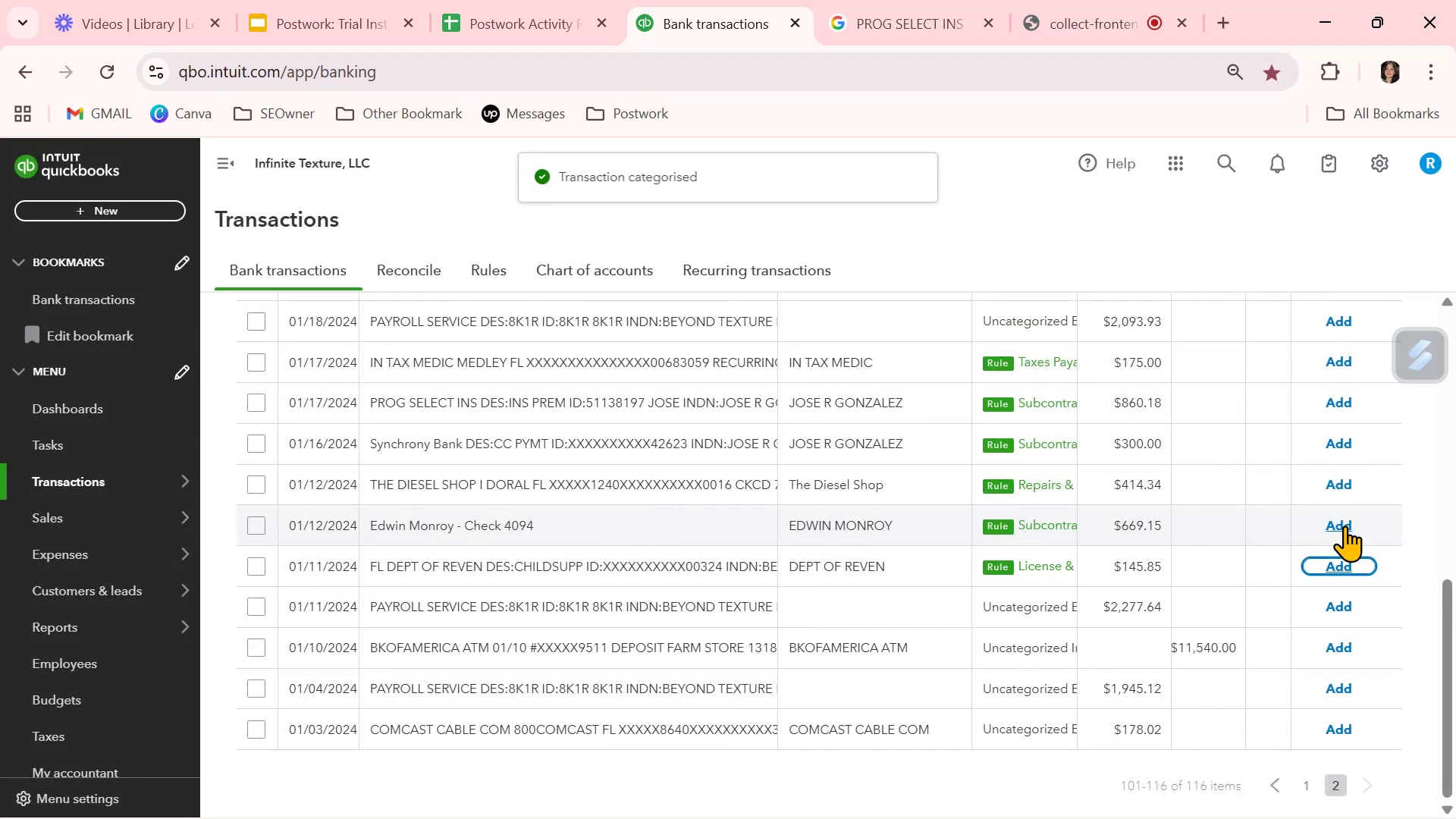 
left_click([1345, 526])
 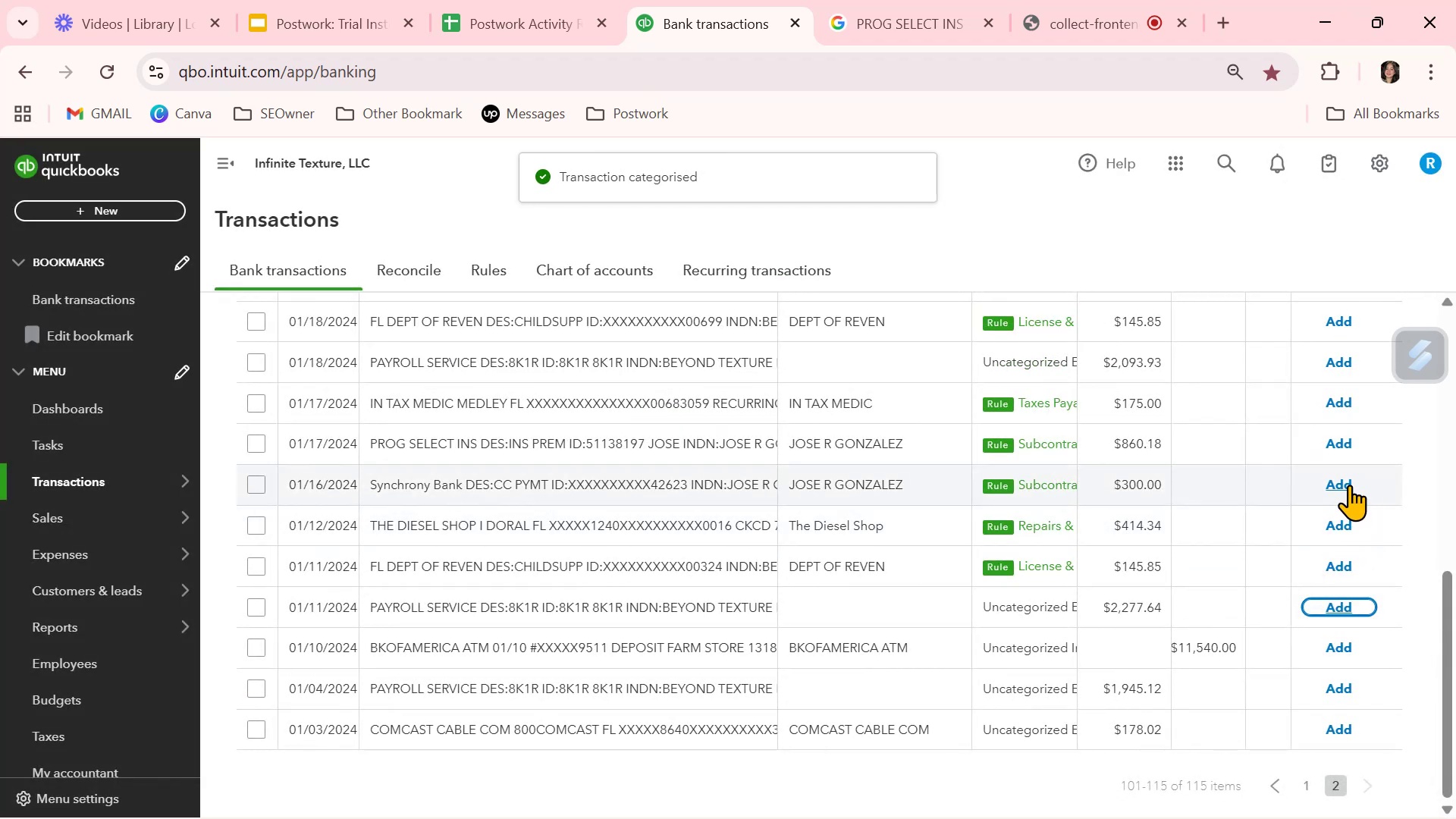 
left_click([1348, 483])
 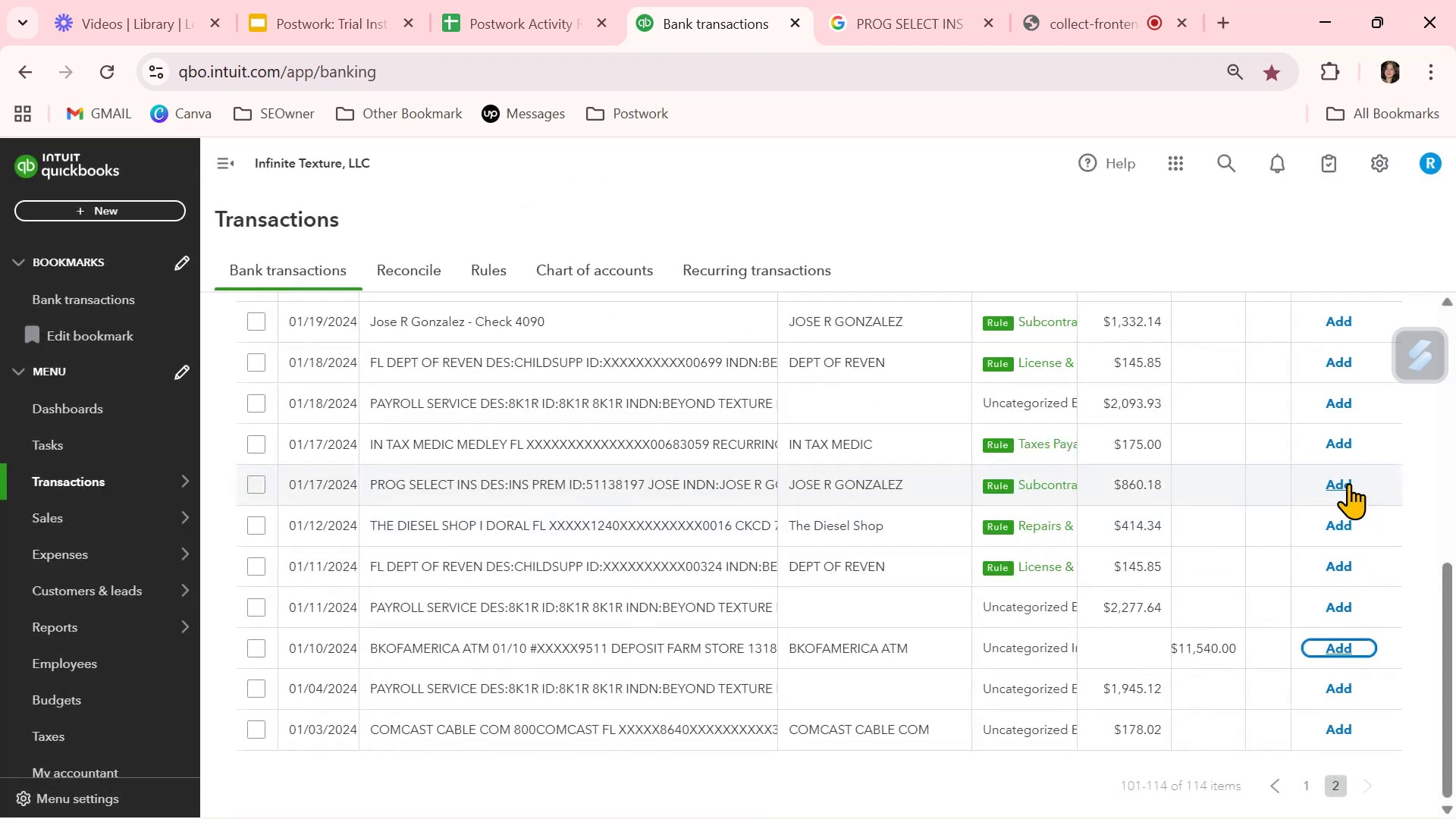 
left_click([1348, 443])
 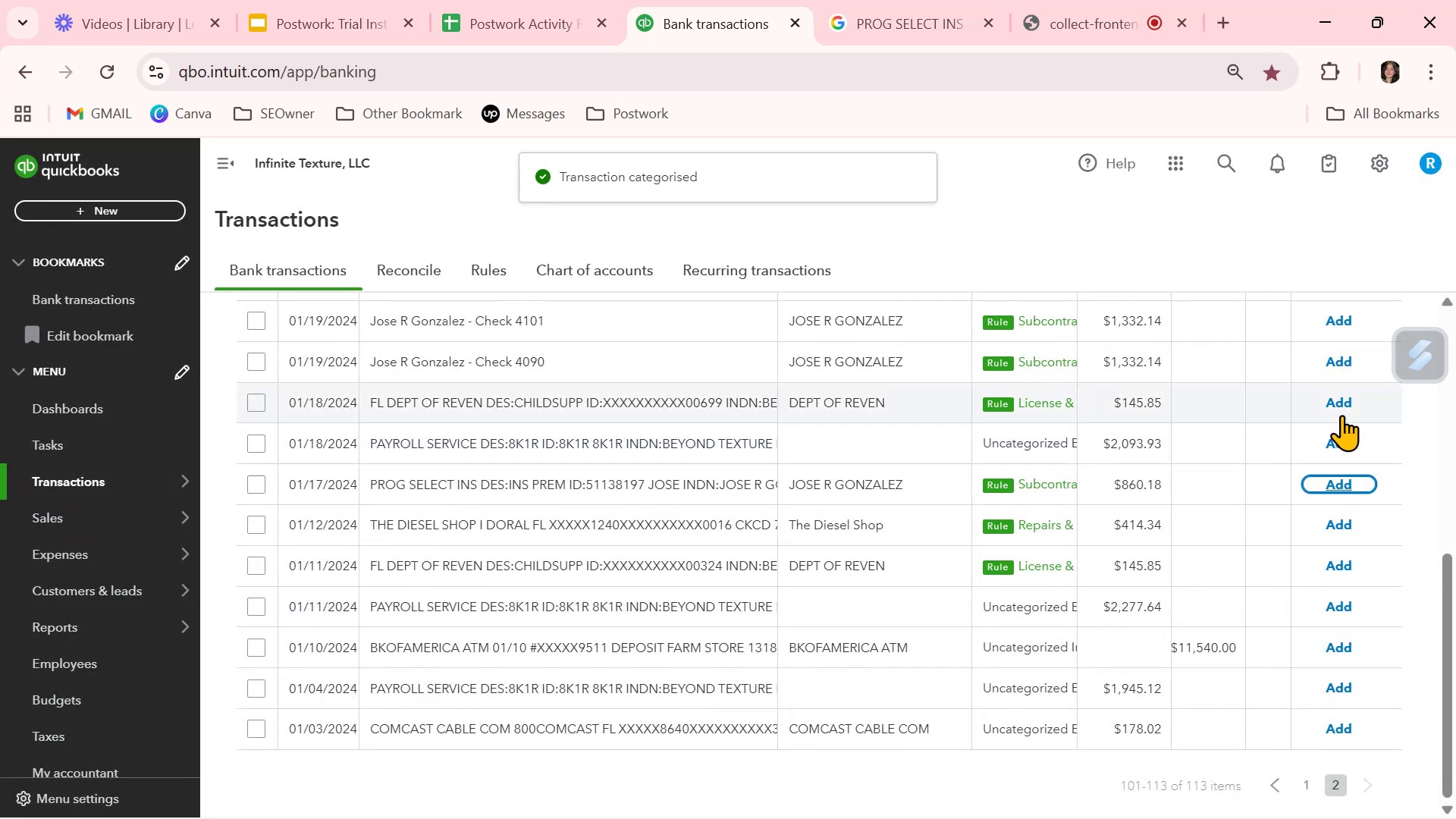 
left_click([1341, 401])
 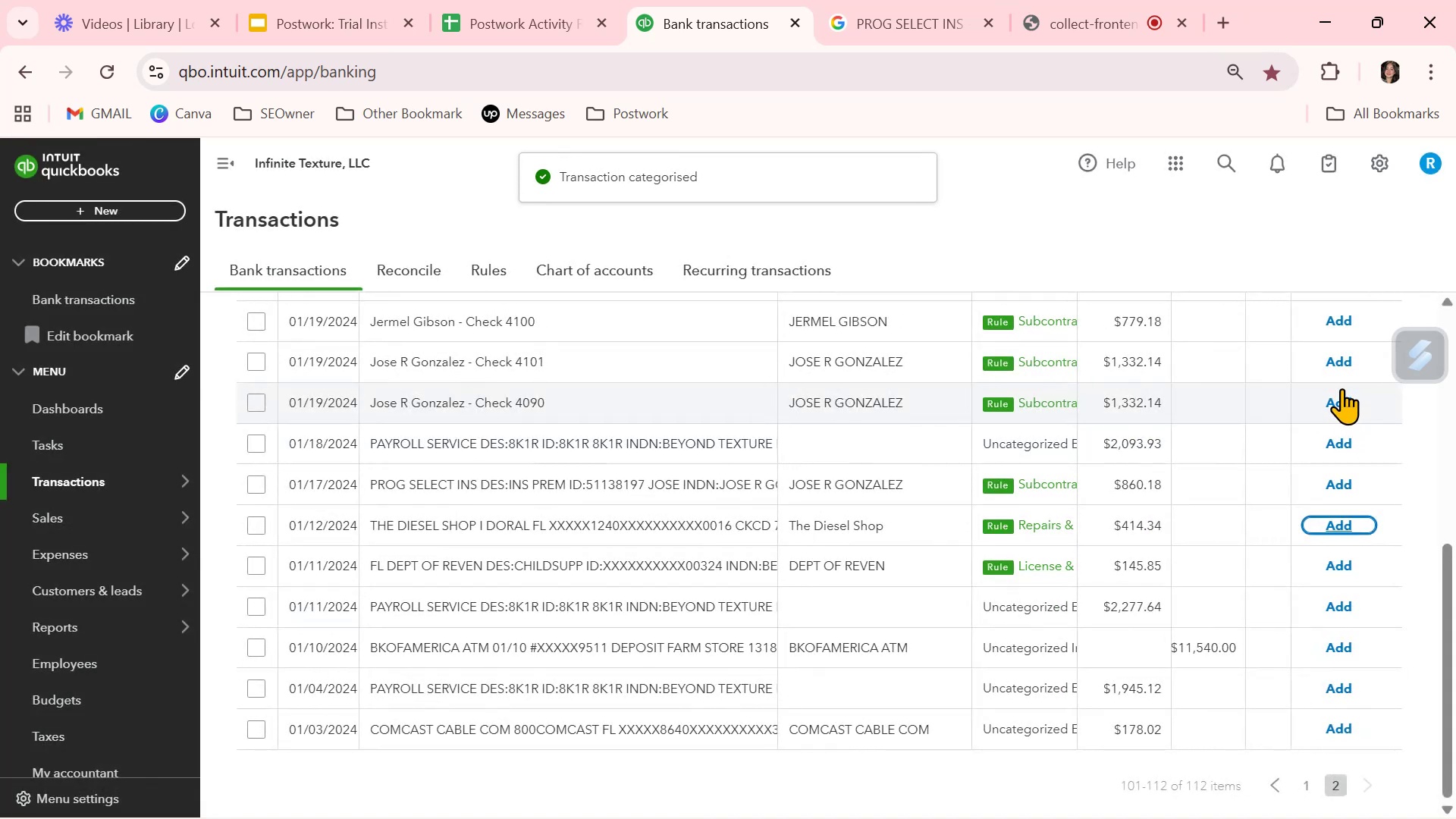 
left_click([1341, 388])
 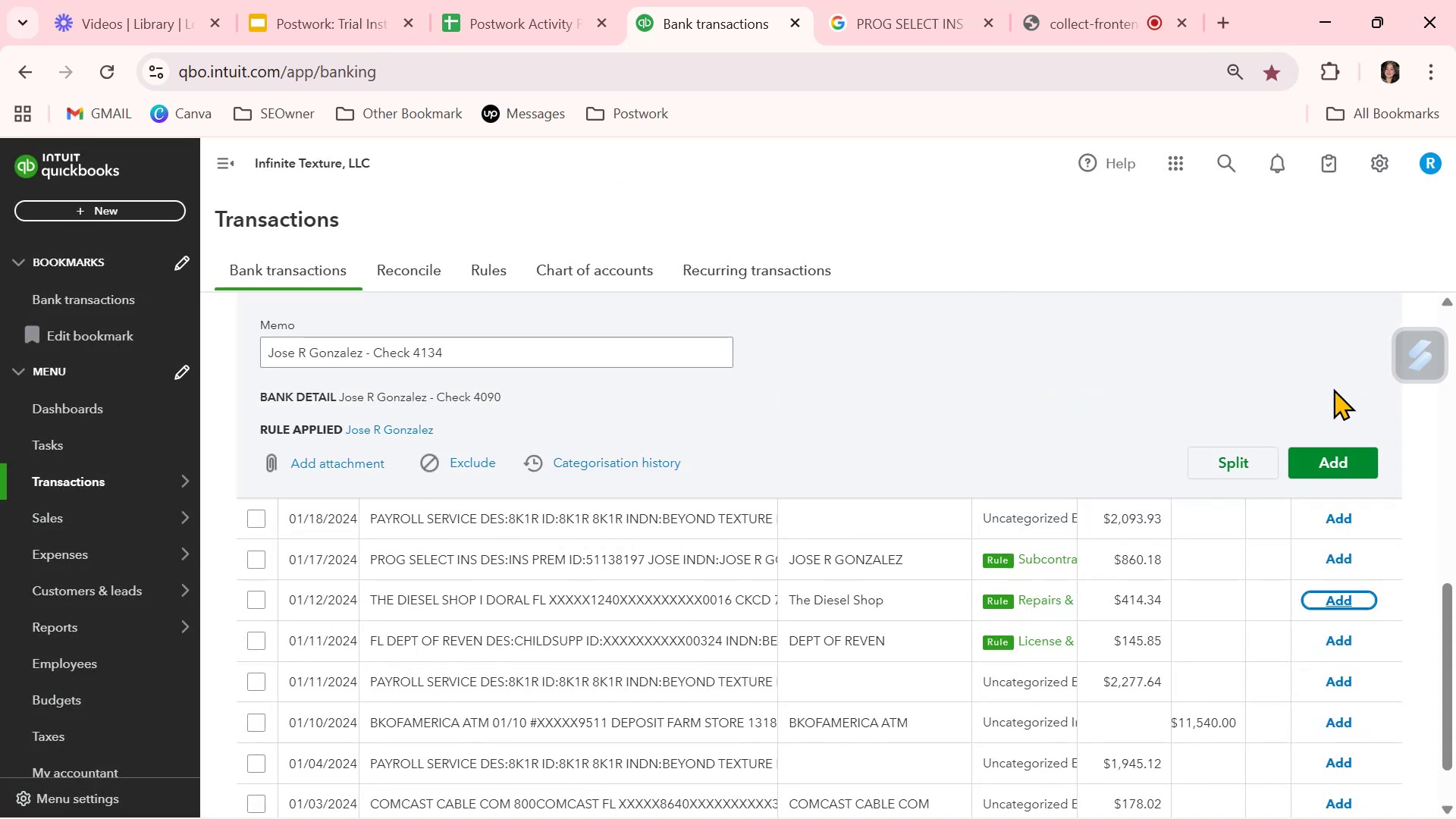 
scroll: coordinate [746, 515], scroll_direction: up, amount: 3.0
 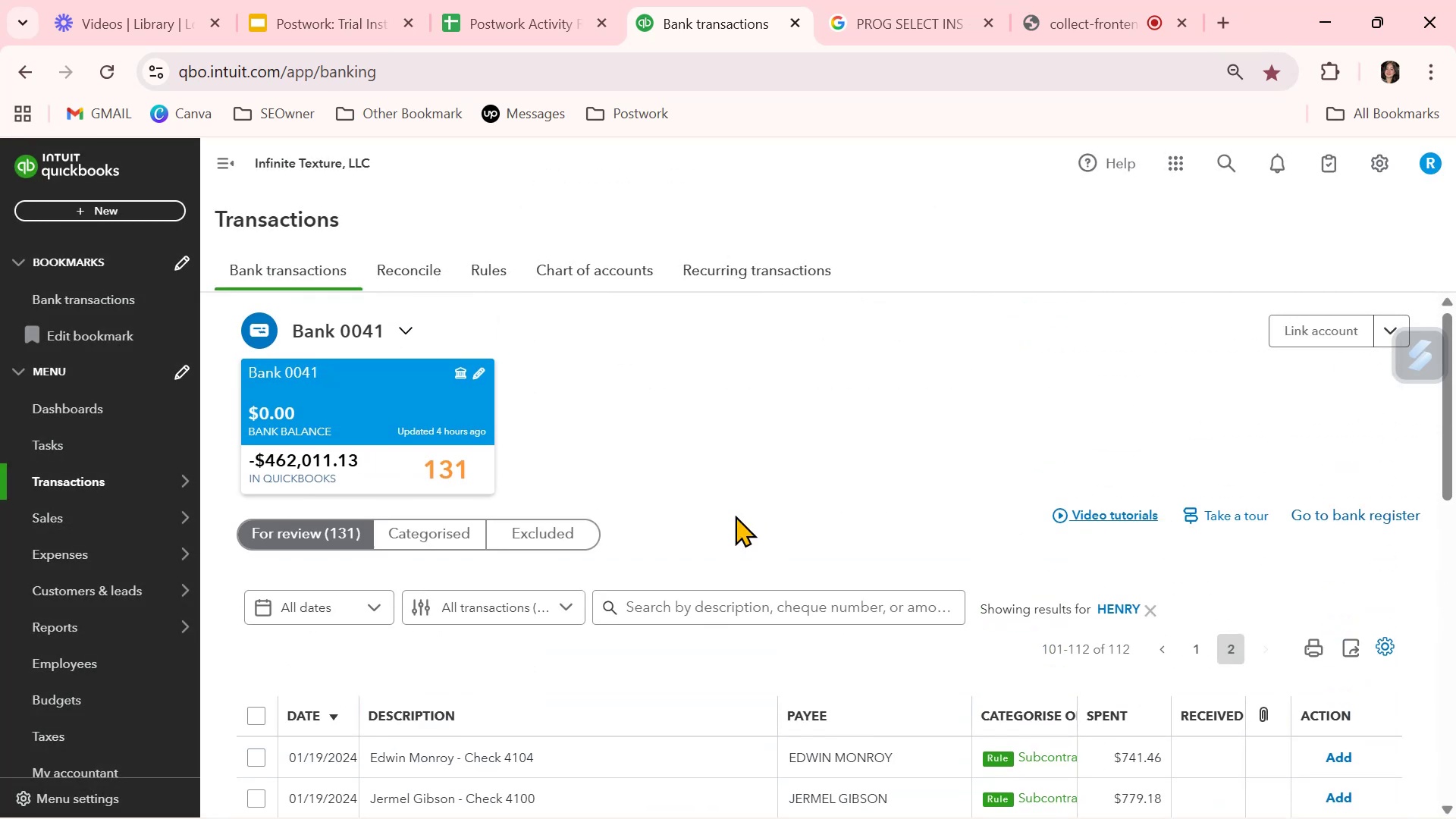 
scroll: coordinate [746, 517], scroll_direction: down, amount: 5.0
 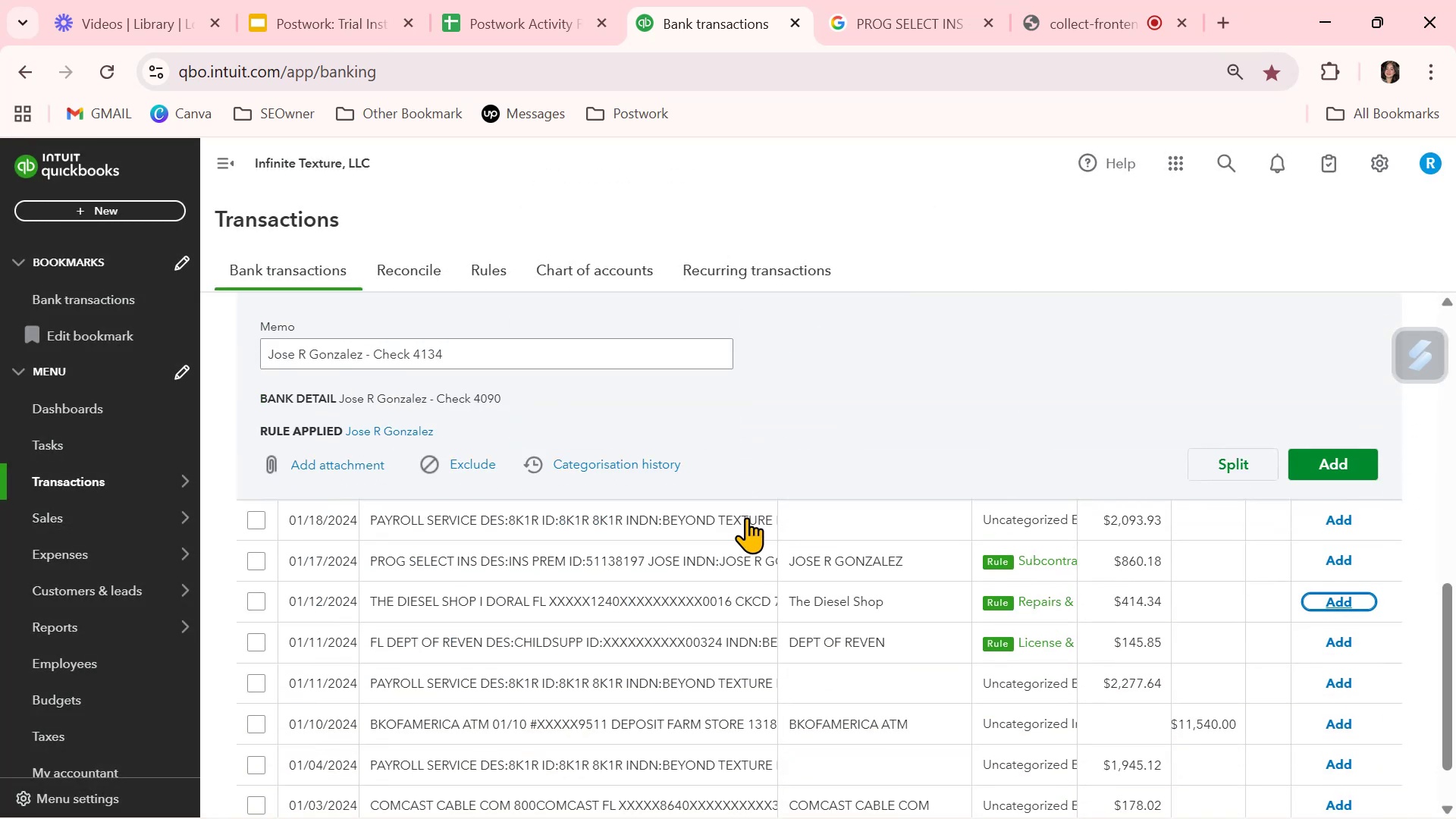 
scroll: coordinate [746, 517], scroll_direction: up, amount: 2.0
 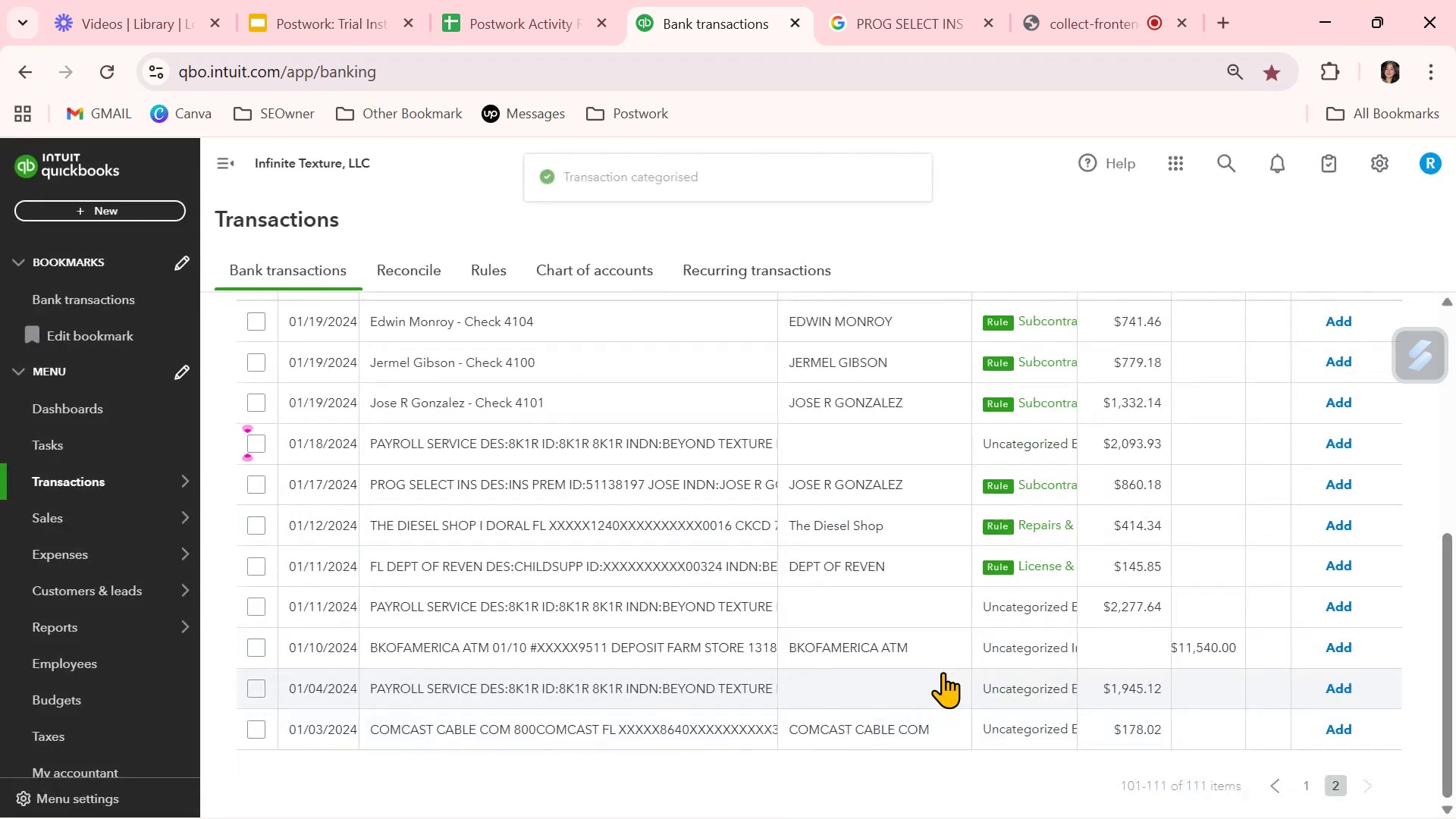 